 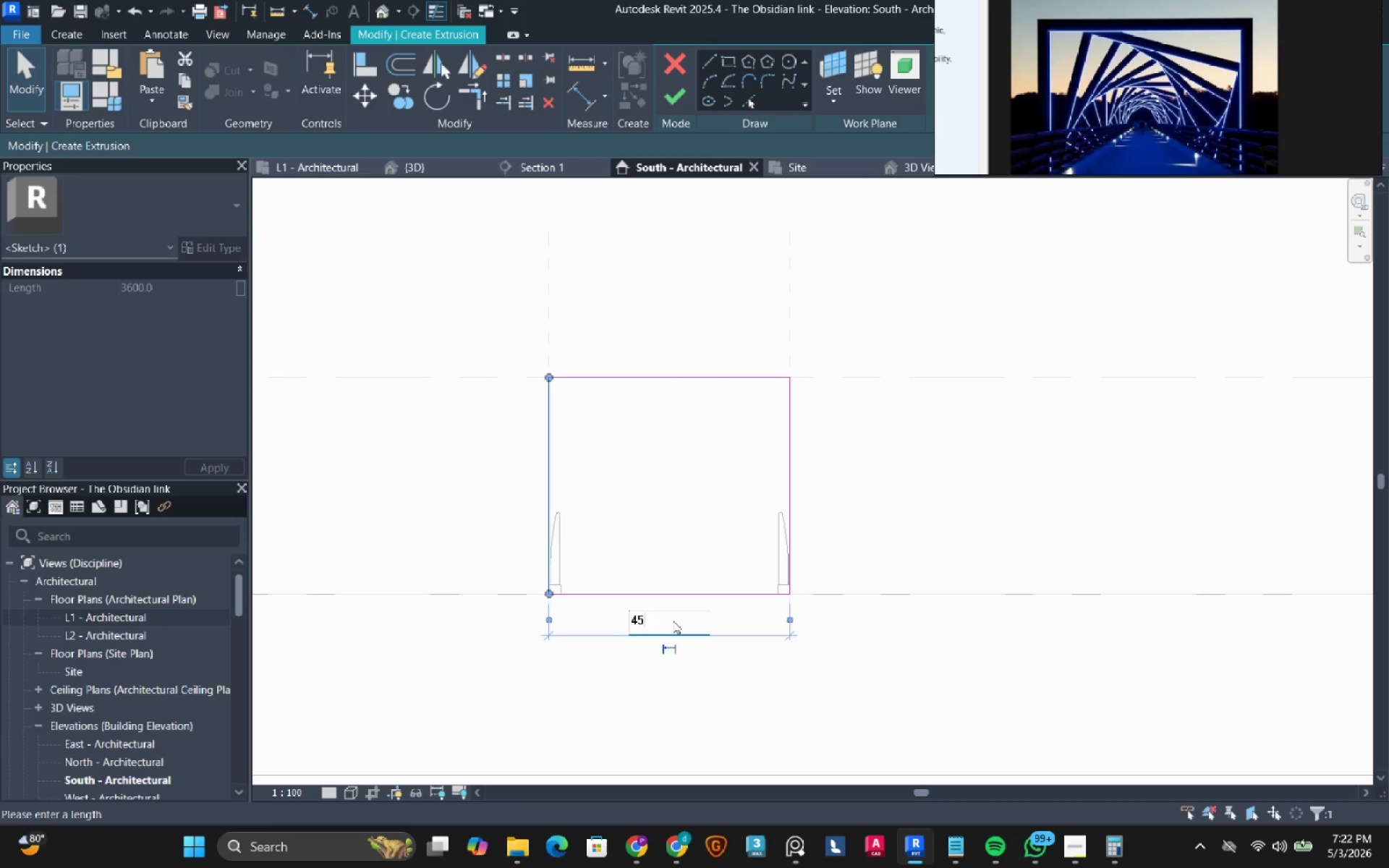 
key(Numpad5)
 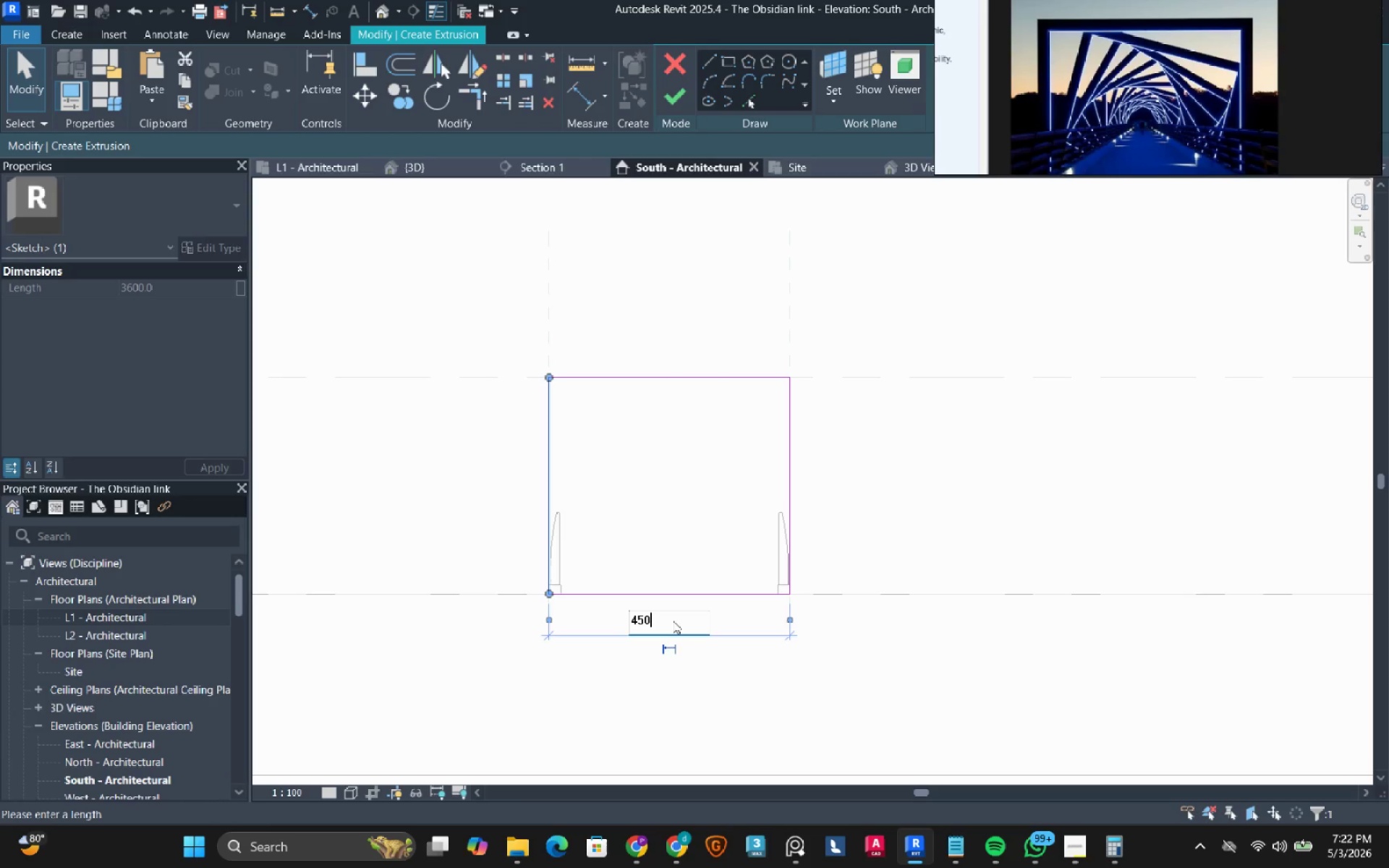 
key(Numpad0)
 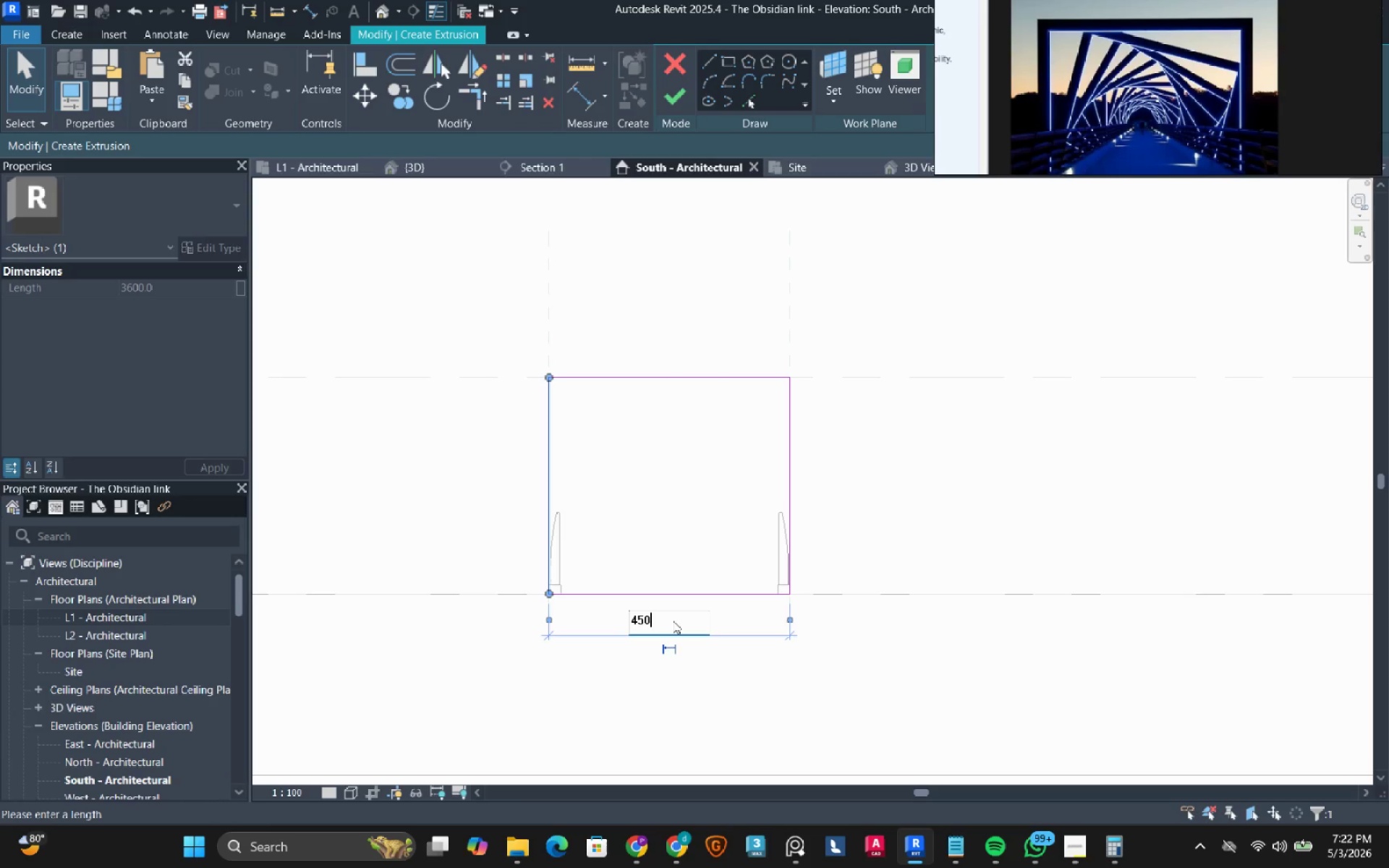 
key(Numpad0)
 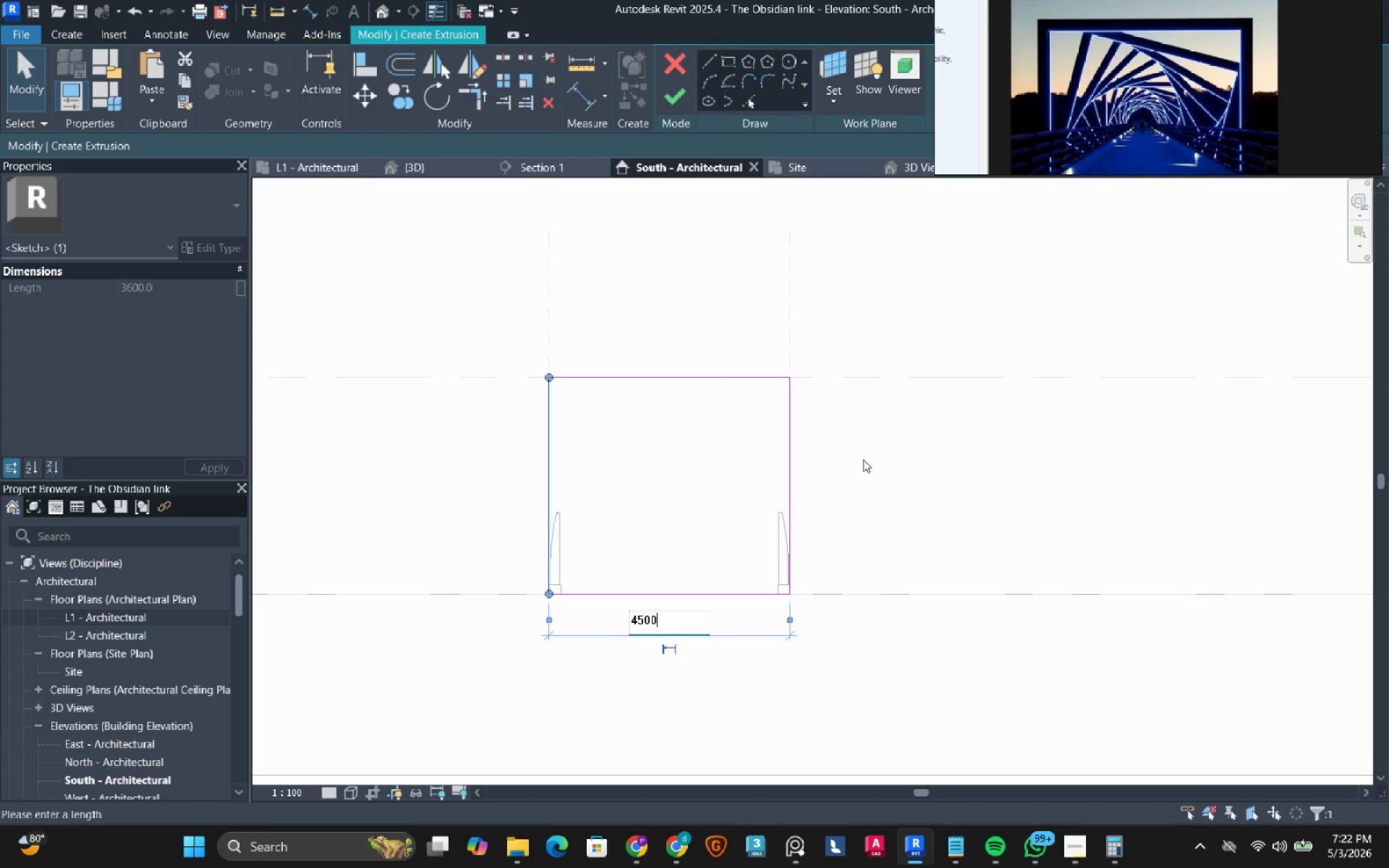 
left_click([867, 454])
 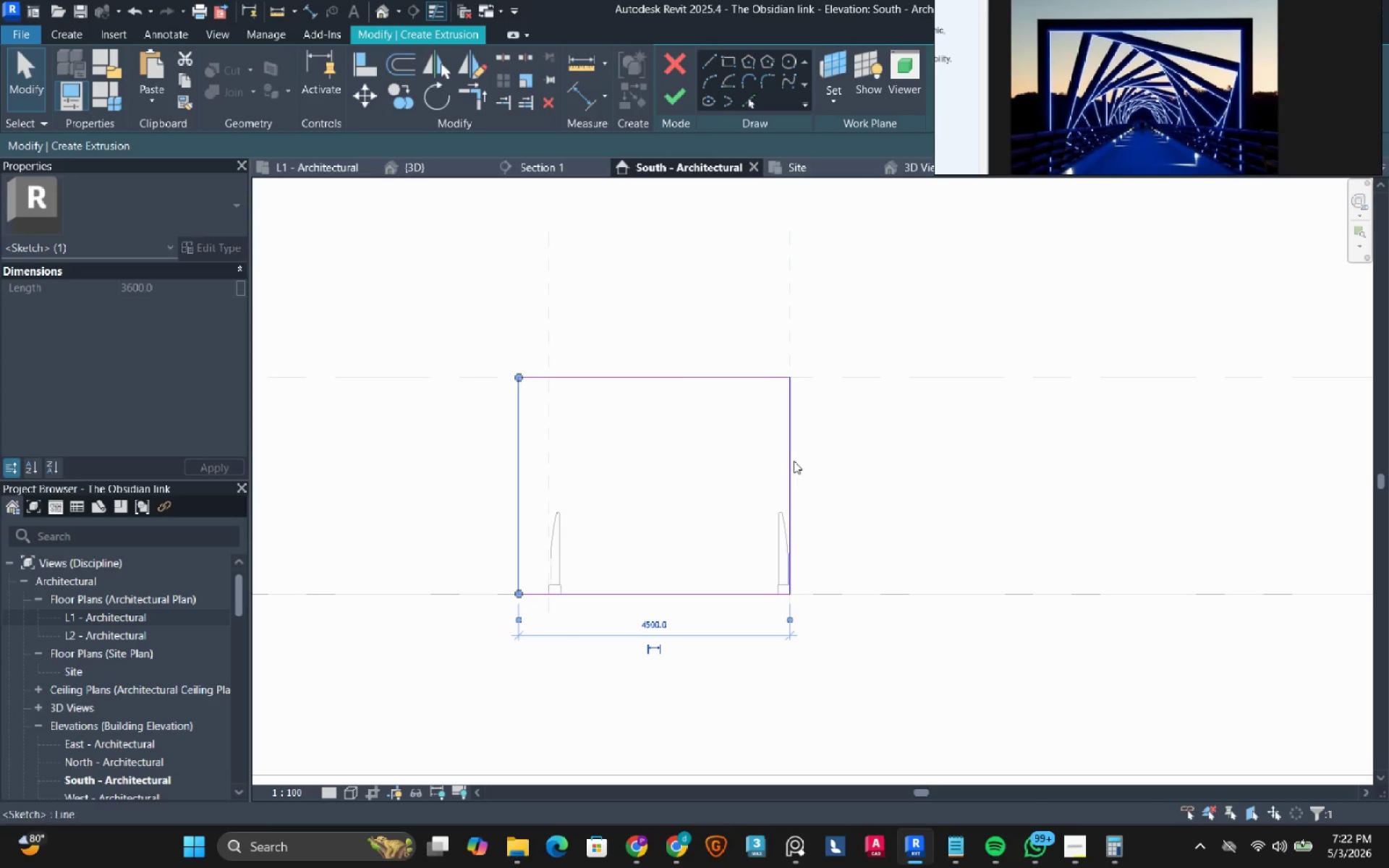 
left_click([794, 461])
 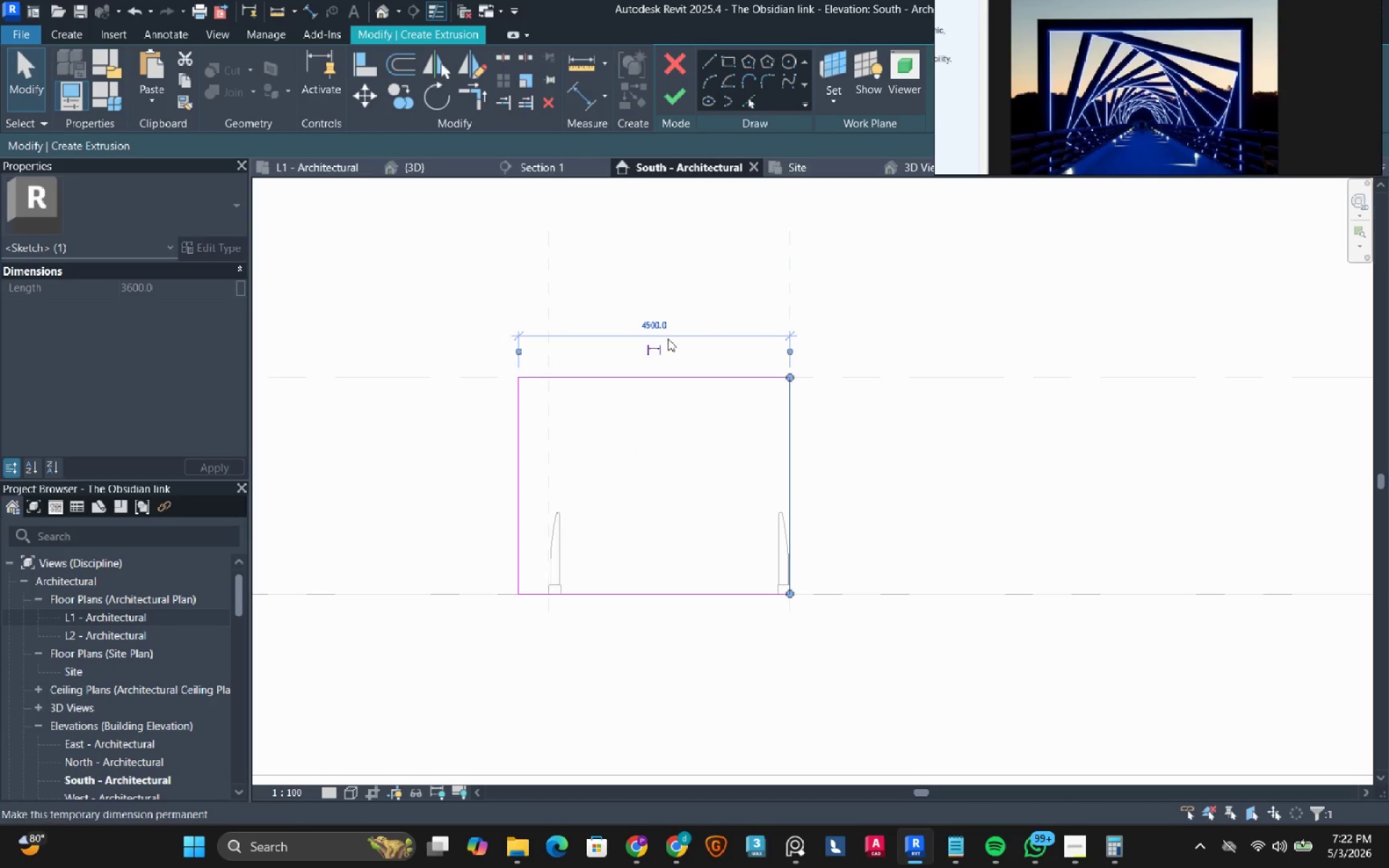 
left_click([662, 323])
 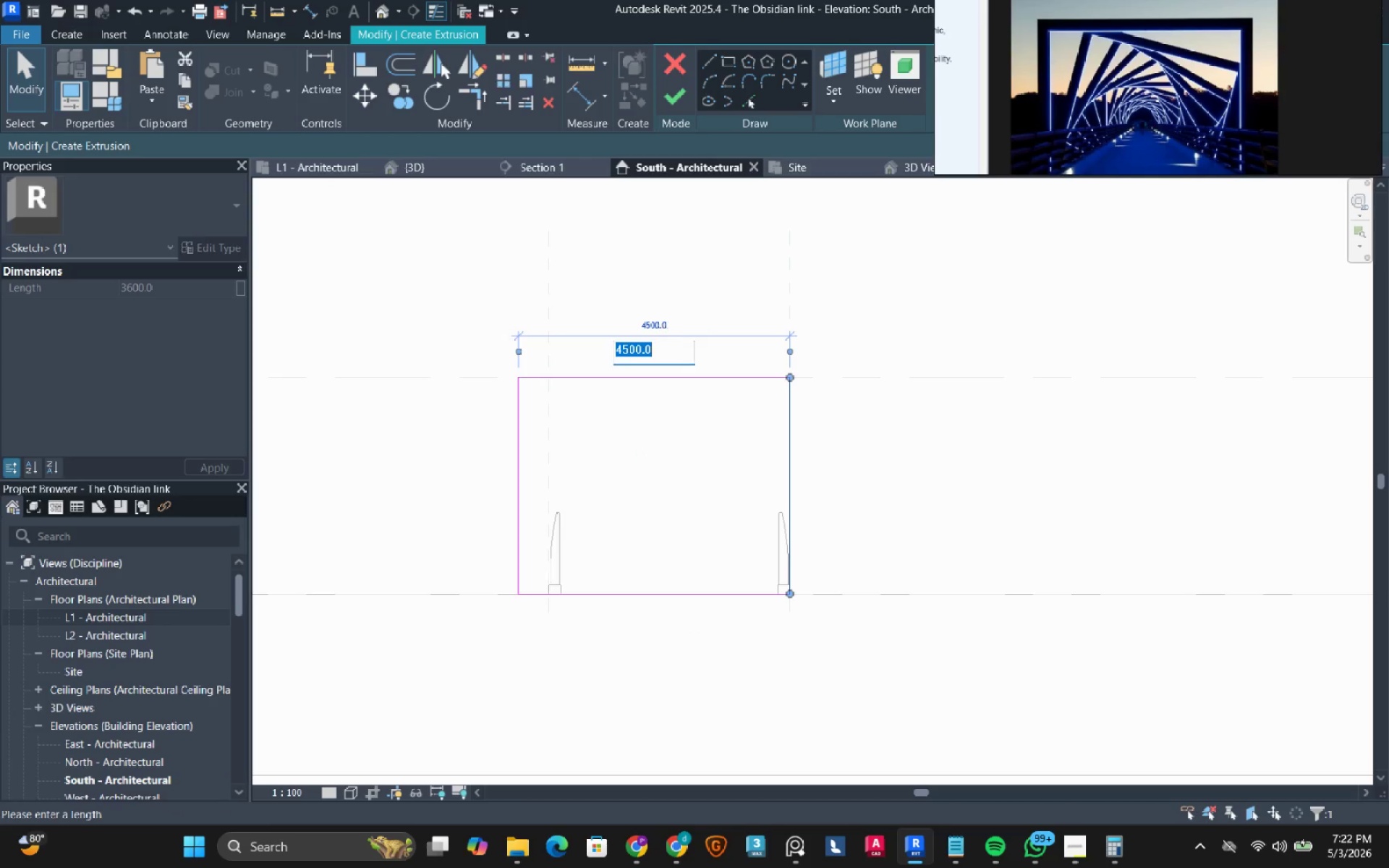 
key(Numpad5)
 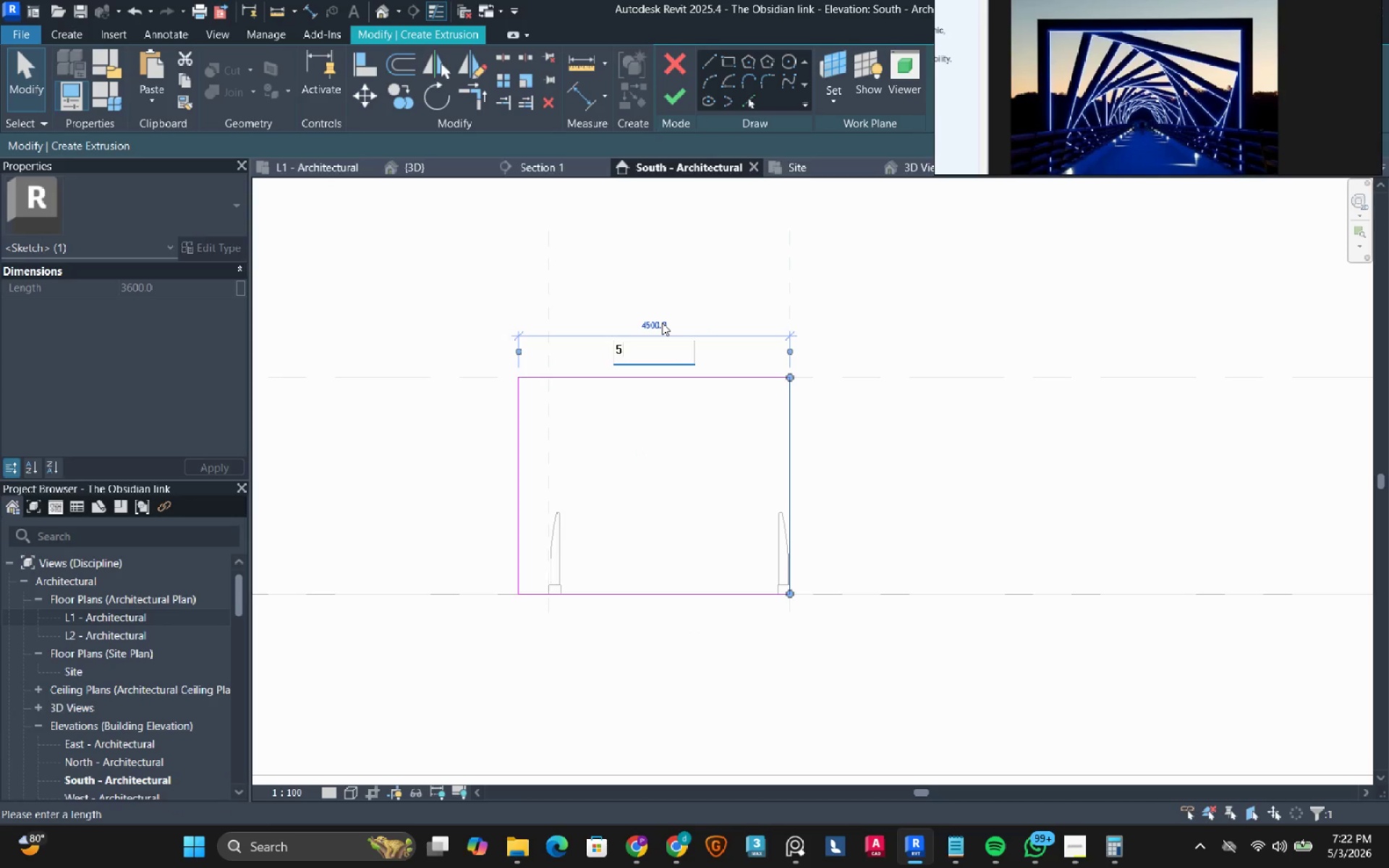 
key(Numpad0)
 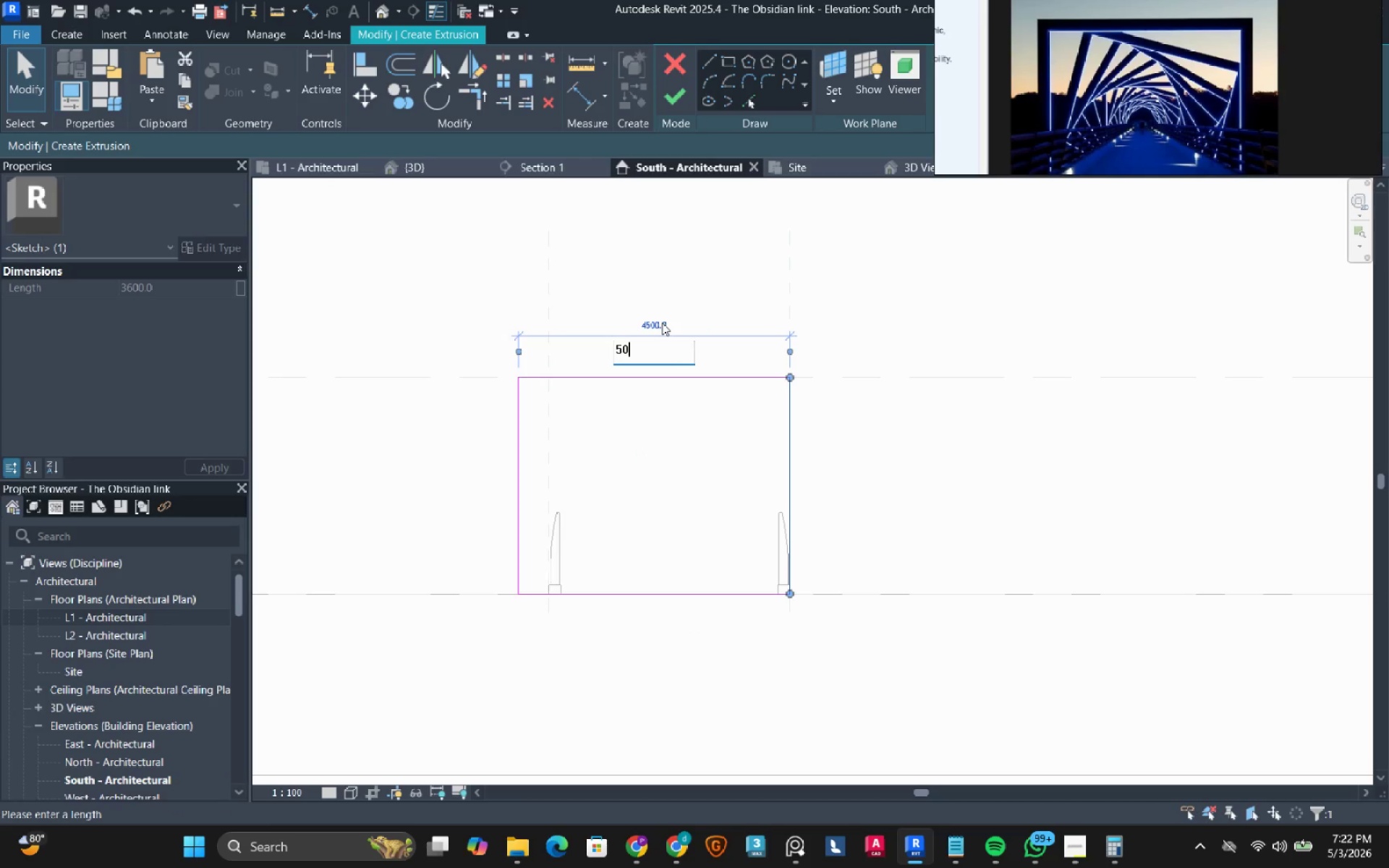 
key(Numpad0)
 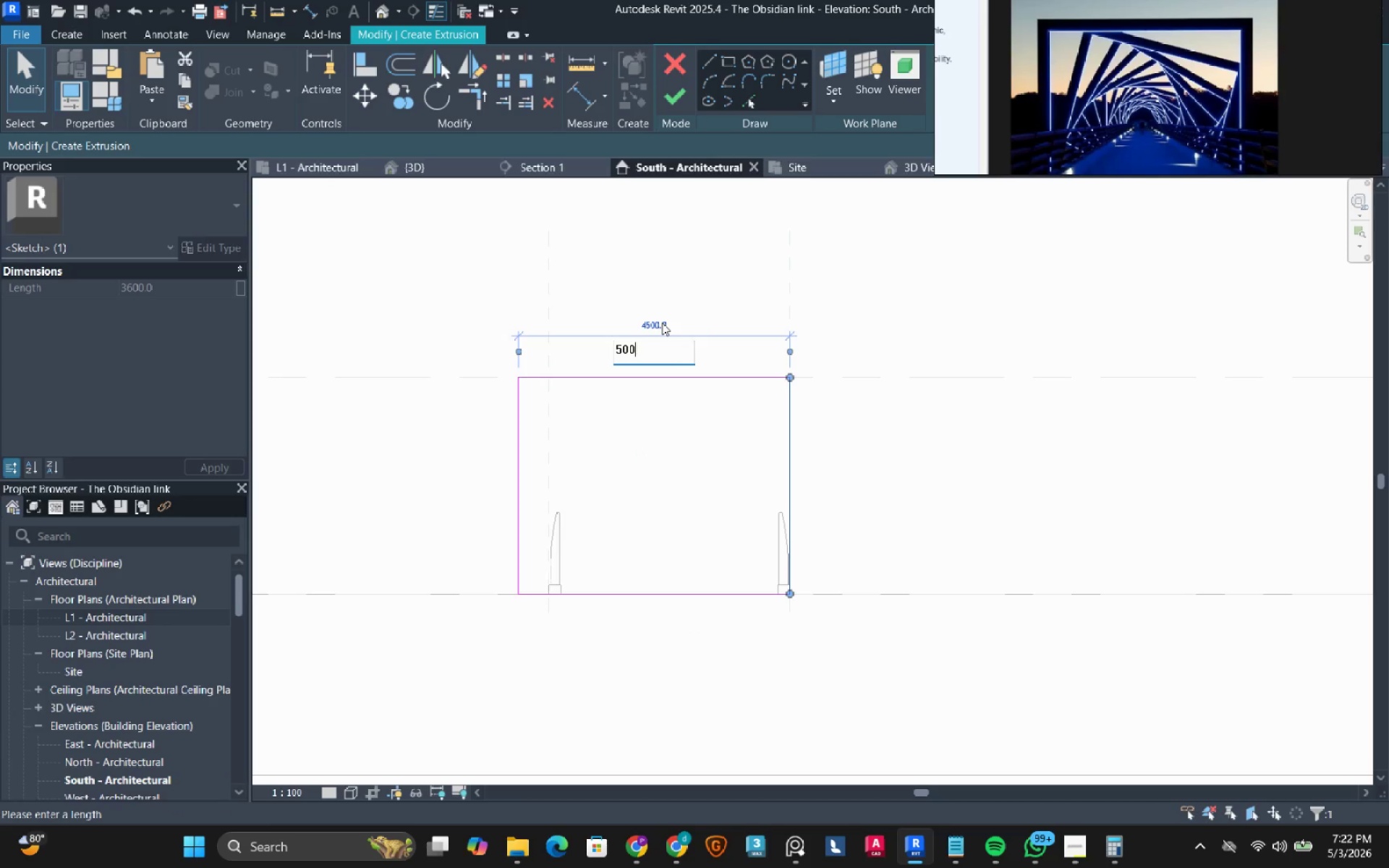 
key(Numpad0)
 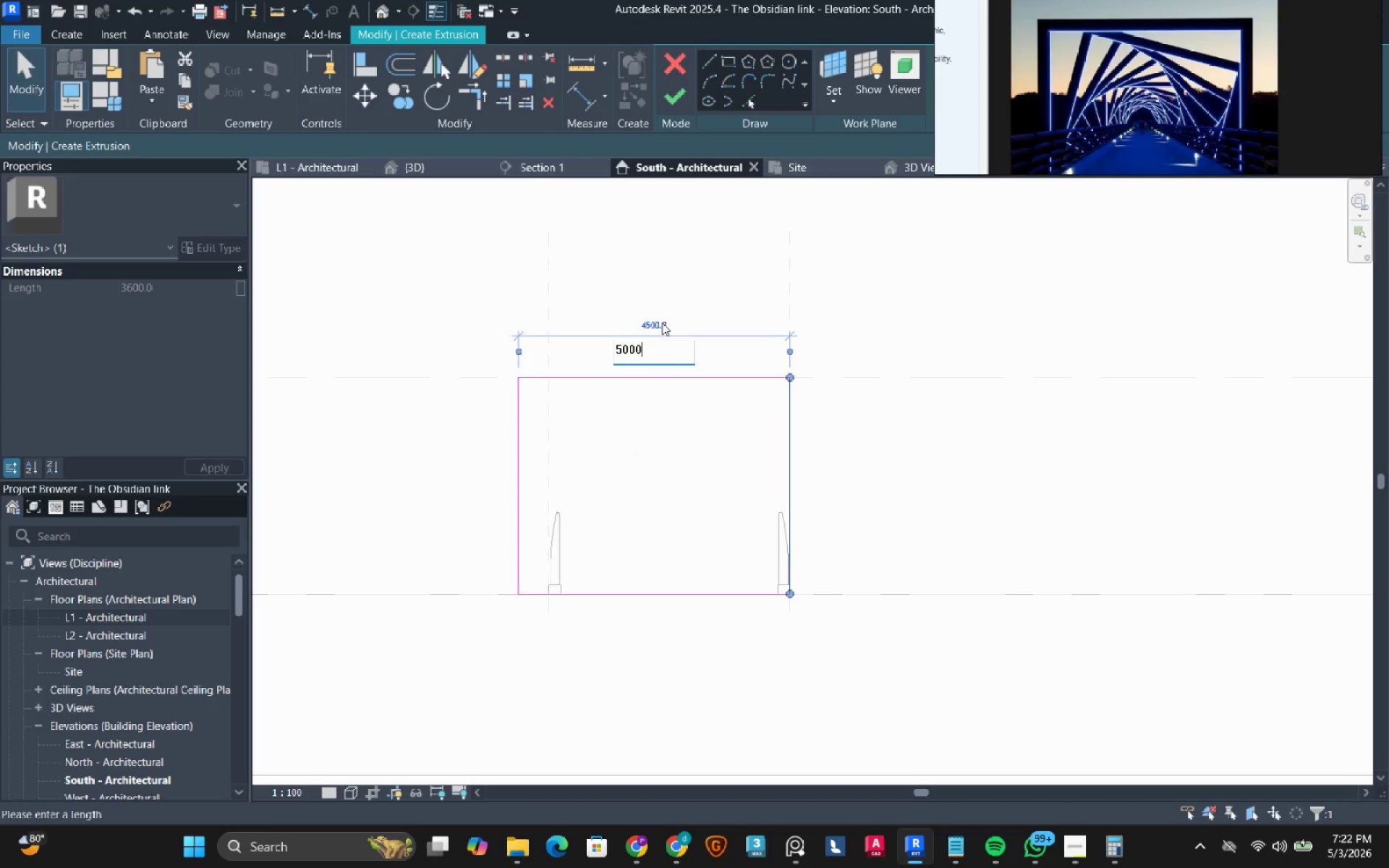 
key(NumpadEnter)
 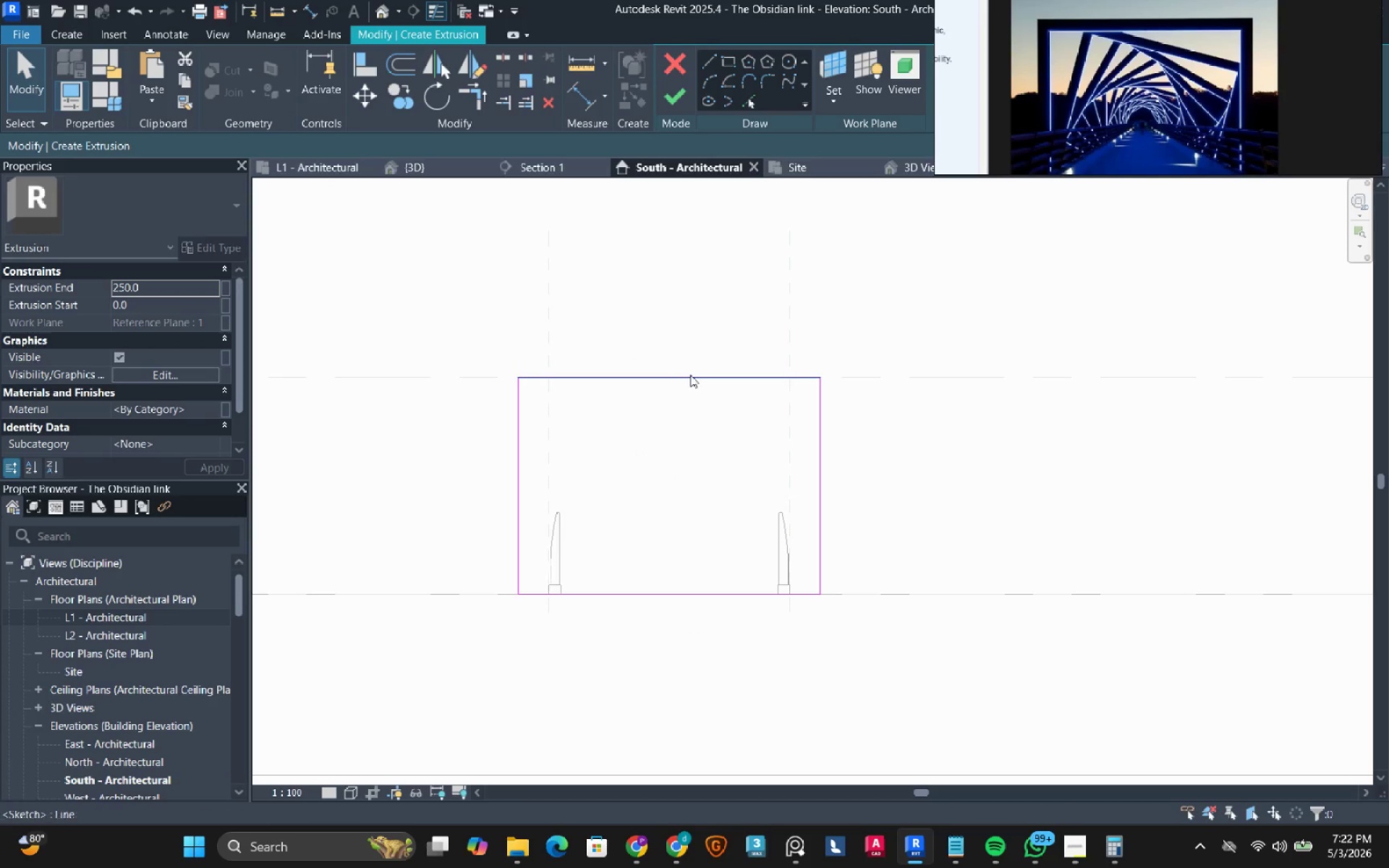 
double_click([691, 374])
 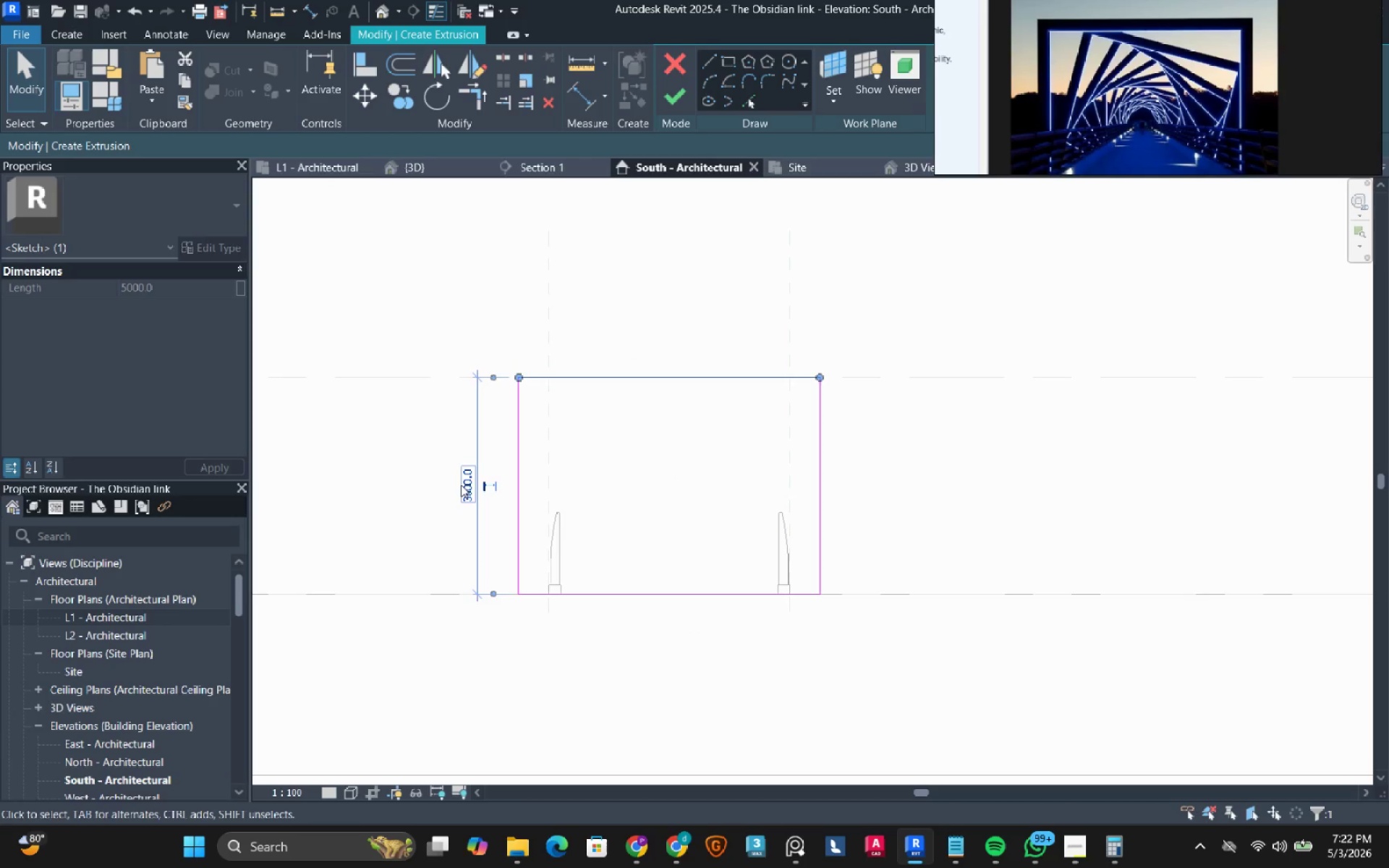 
left_click([463, 485])
 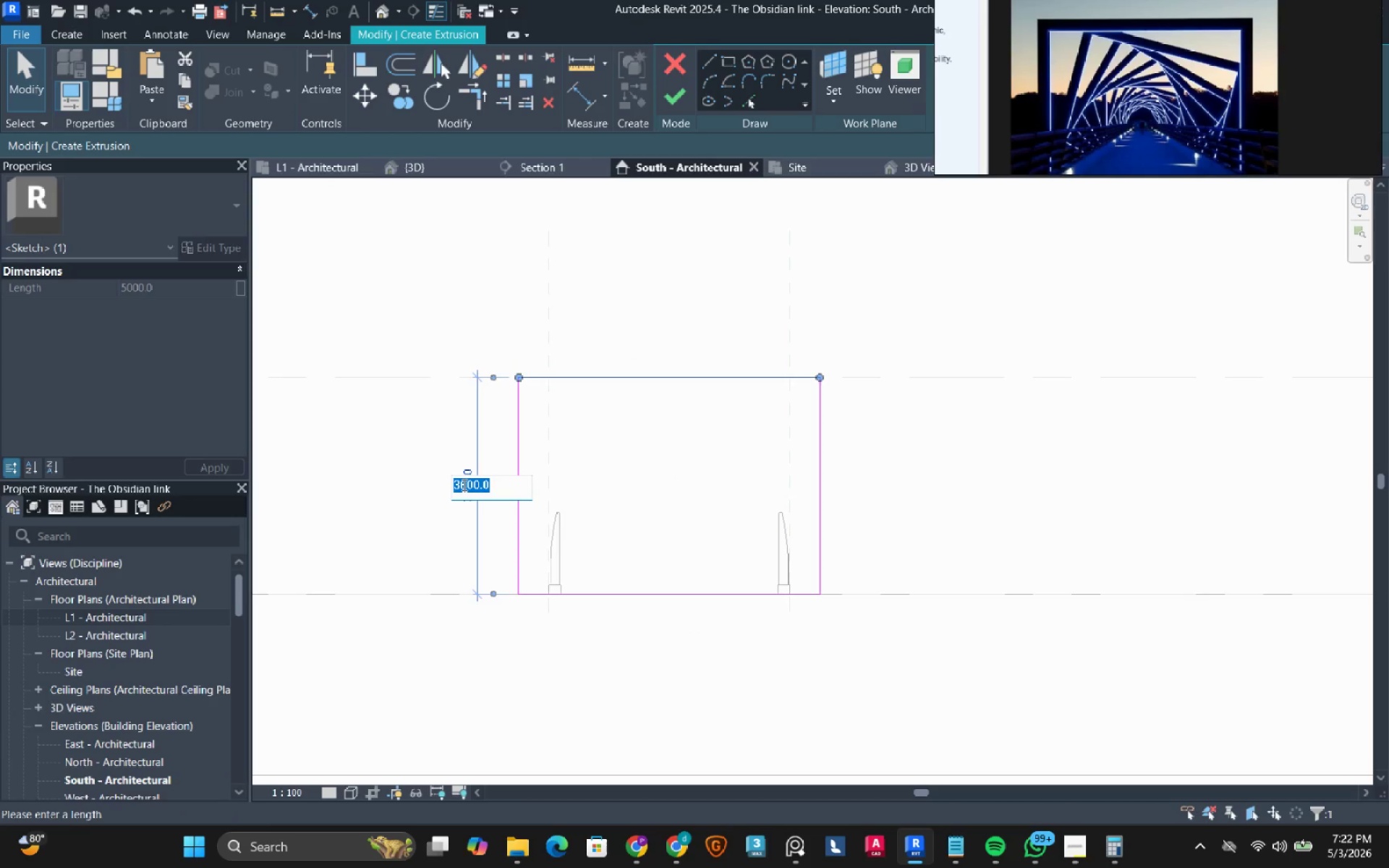 
key(Numpad4)
 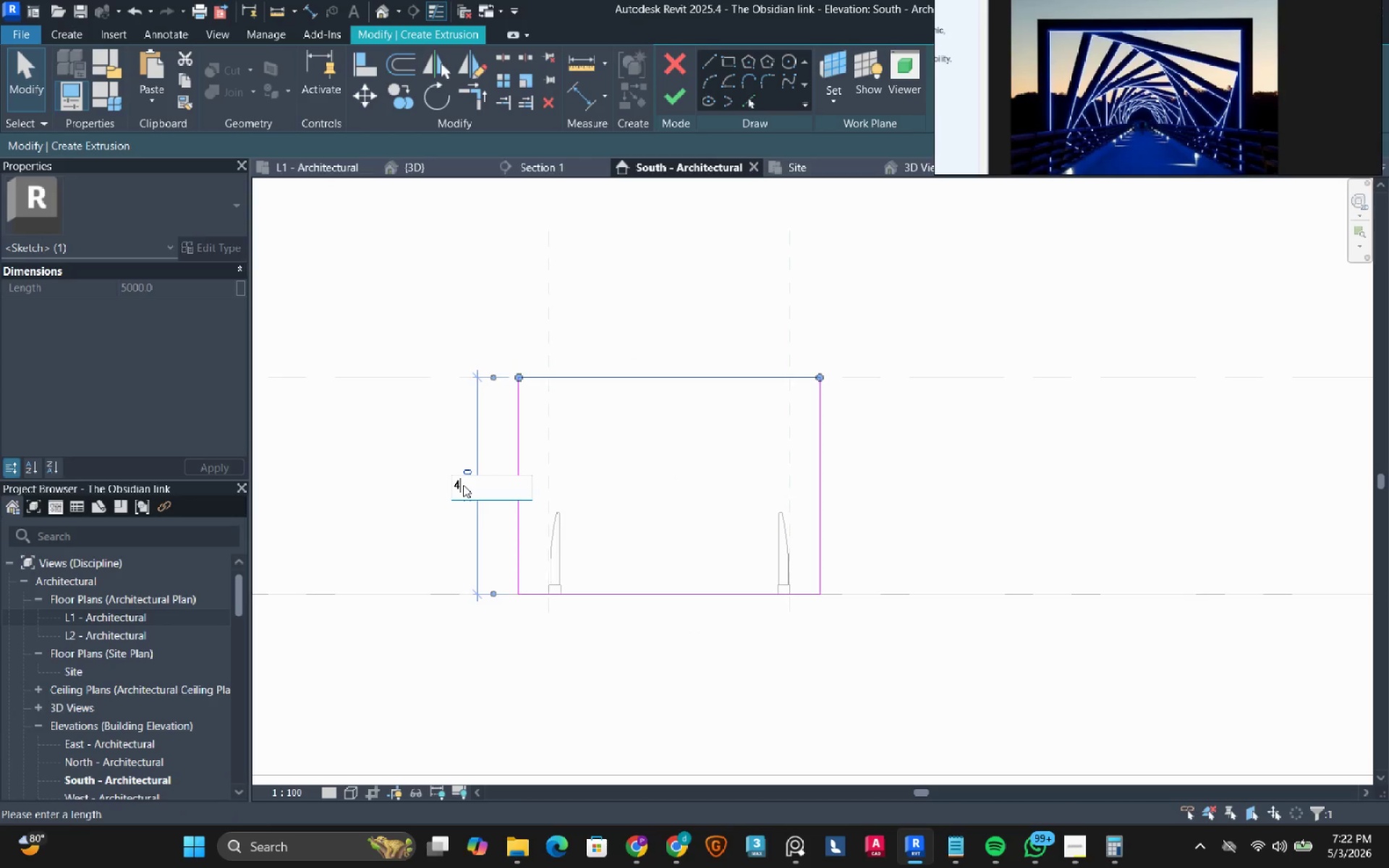 
key(Numpad5)
 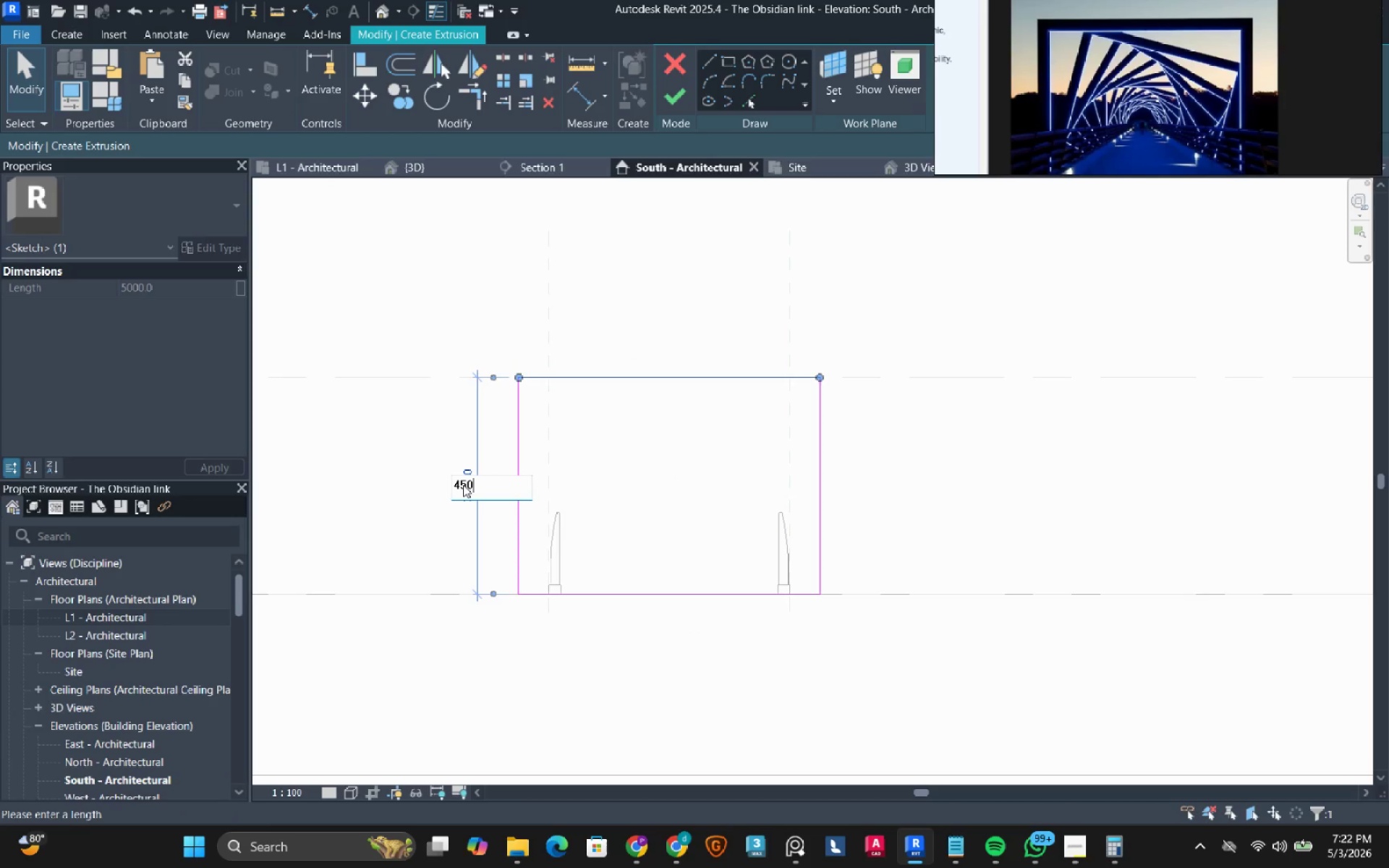 
key(Numpad0)
 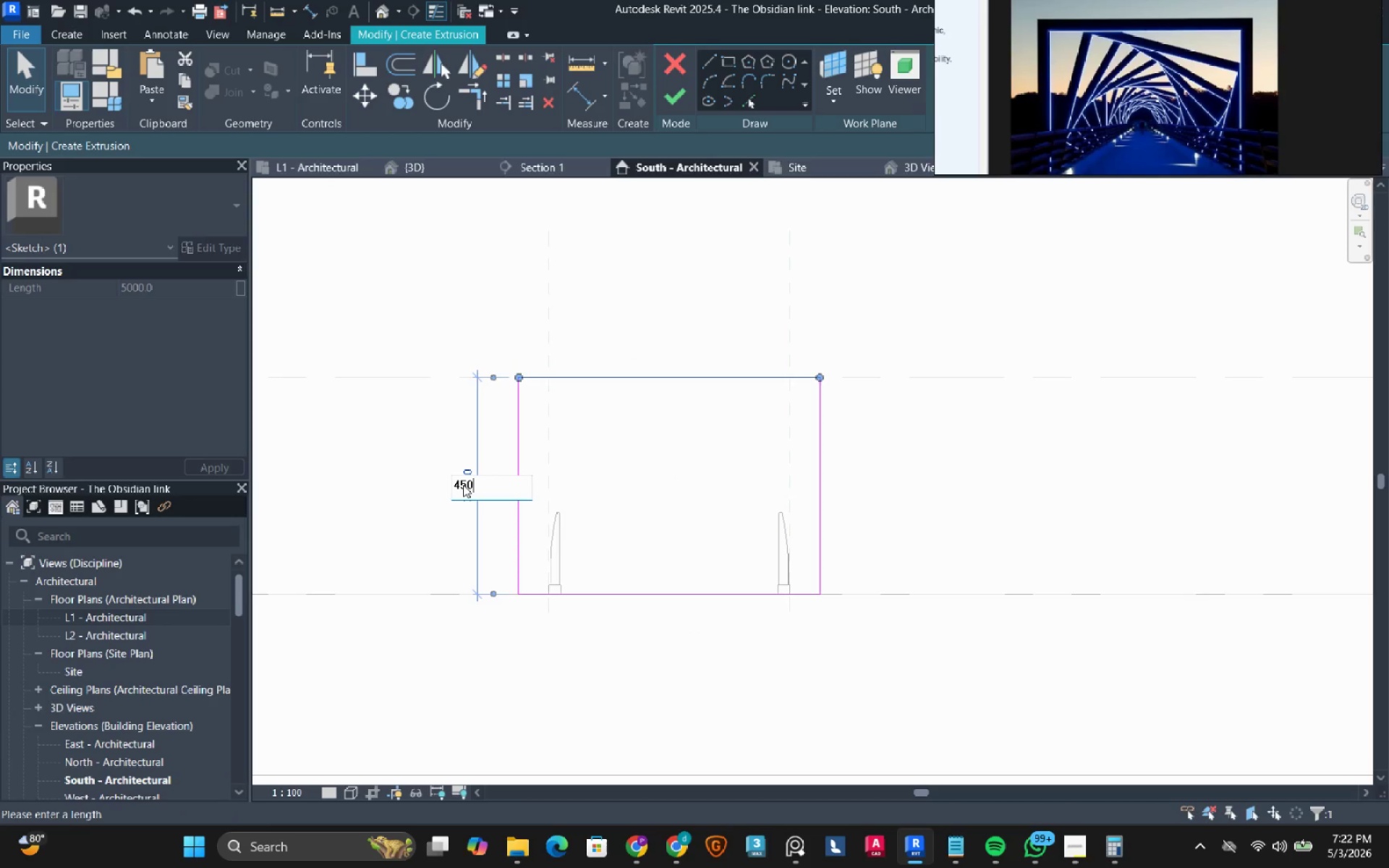 
key(Numpad0)
 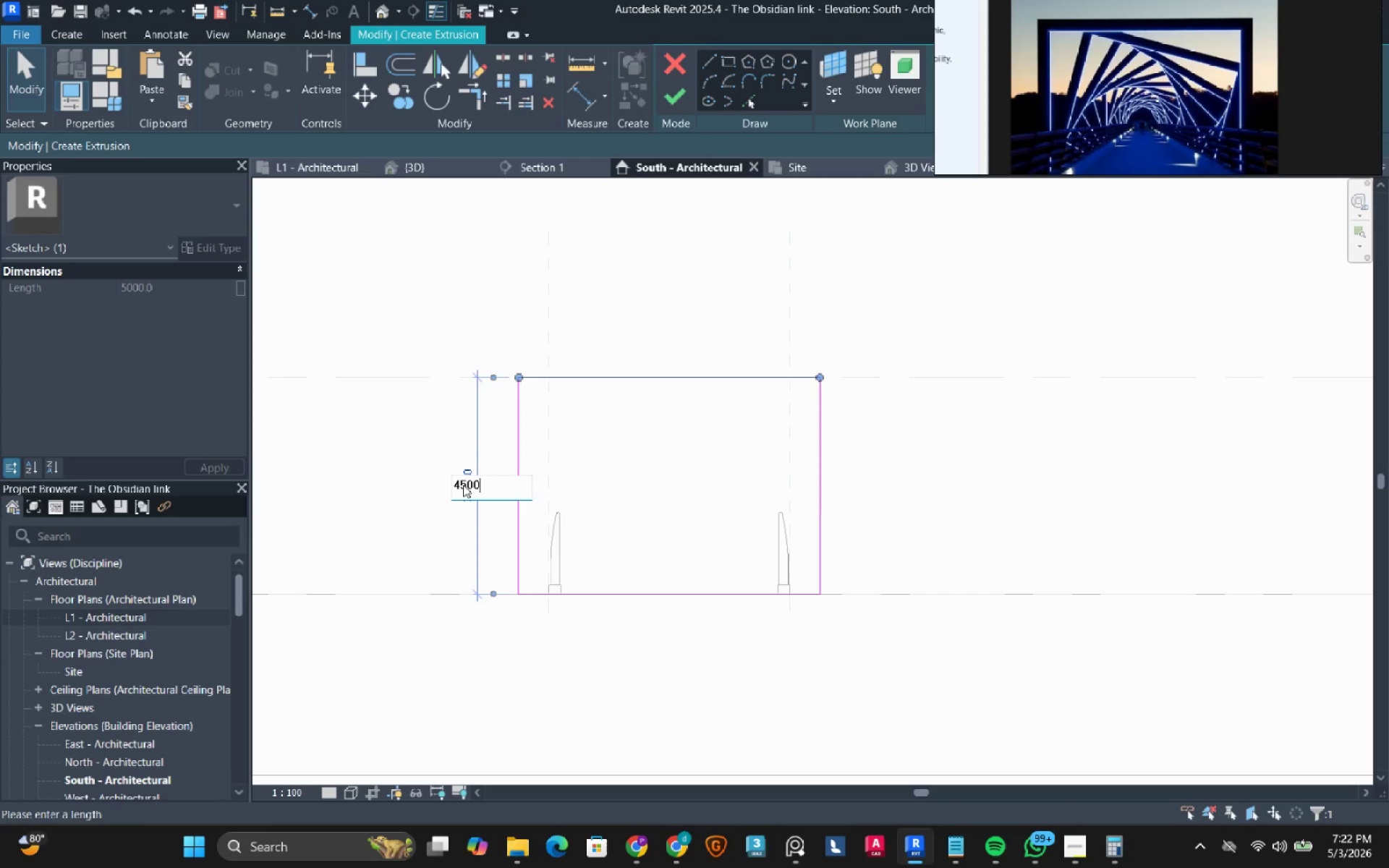 
key(NumpadEnter)
 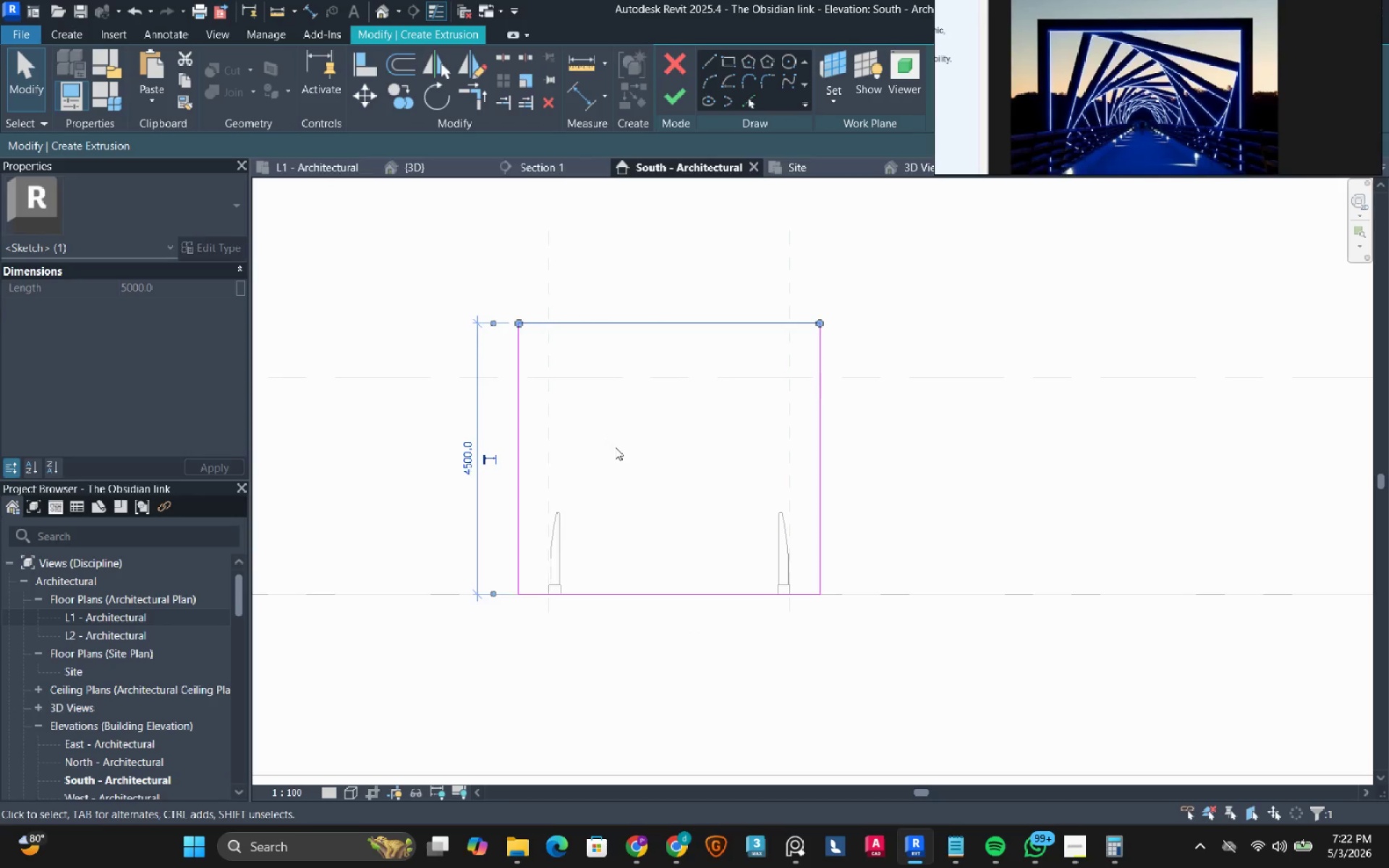 
left_click([615, 447])
 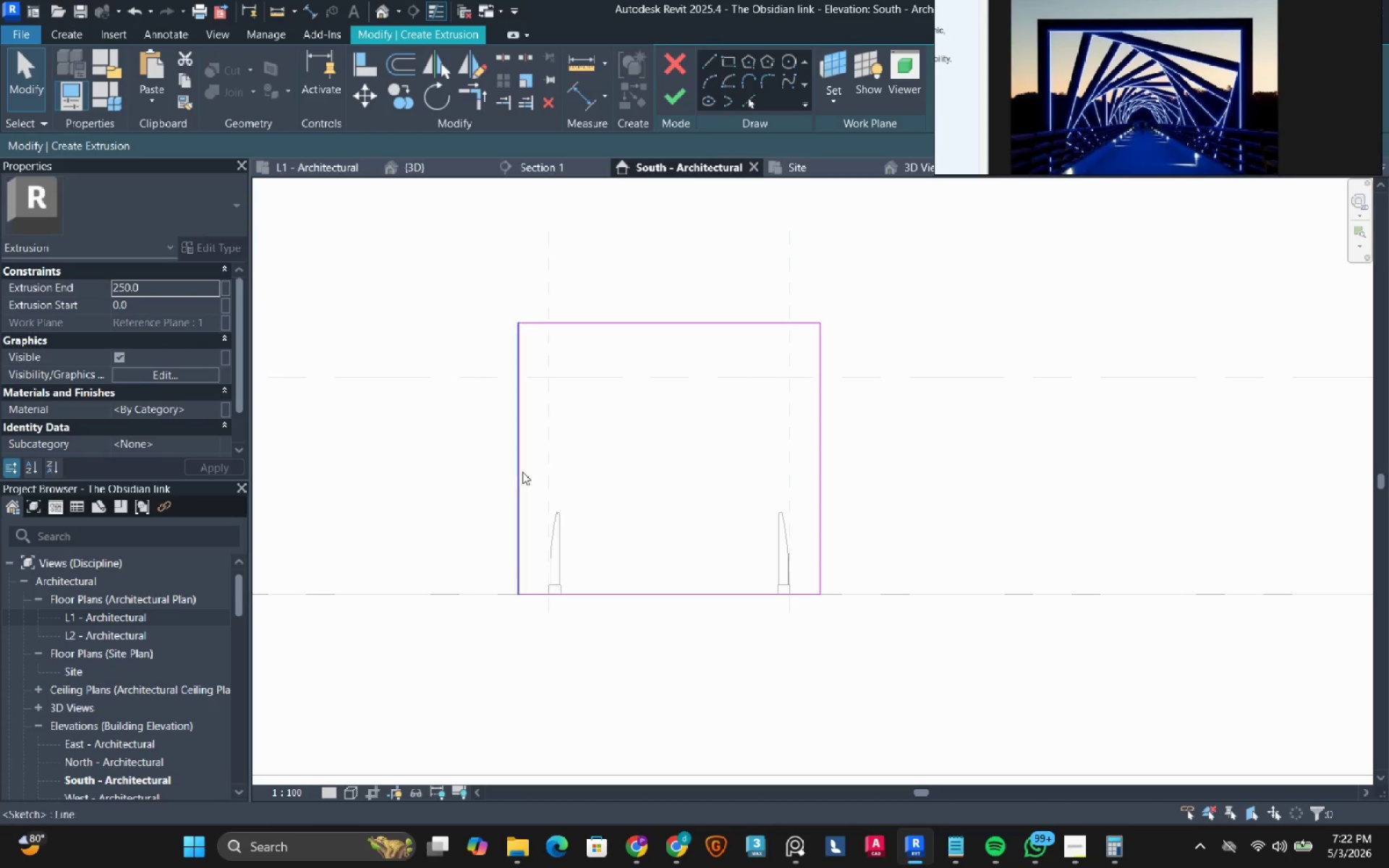 
left_click([522, 472])
 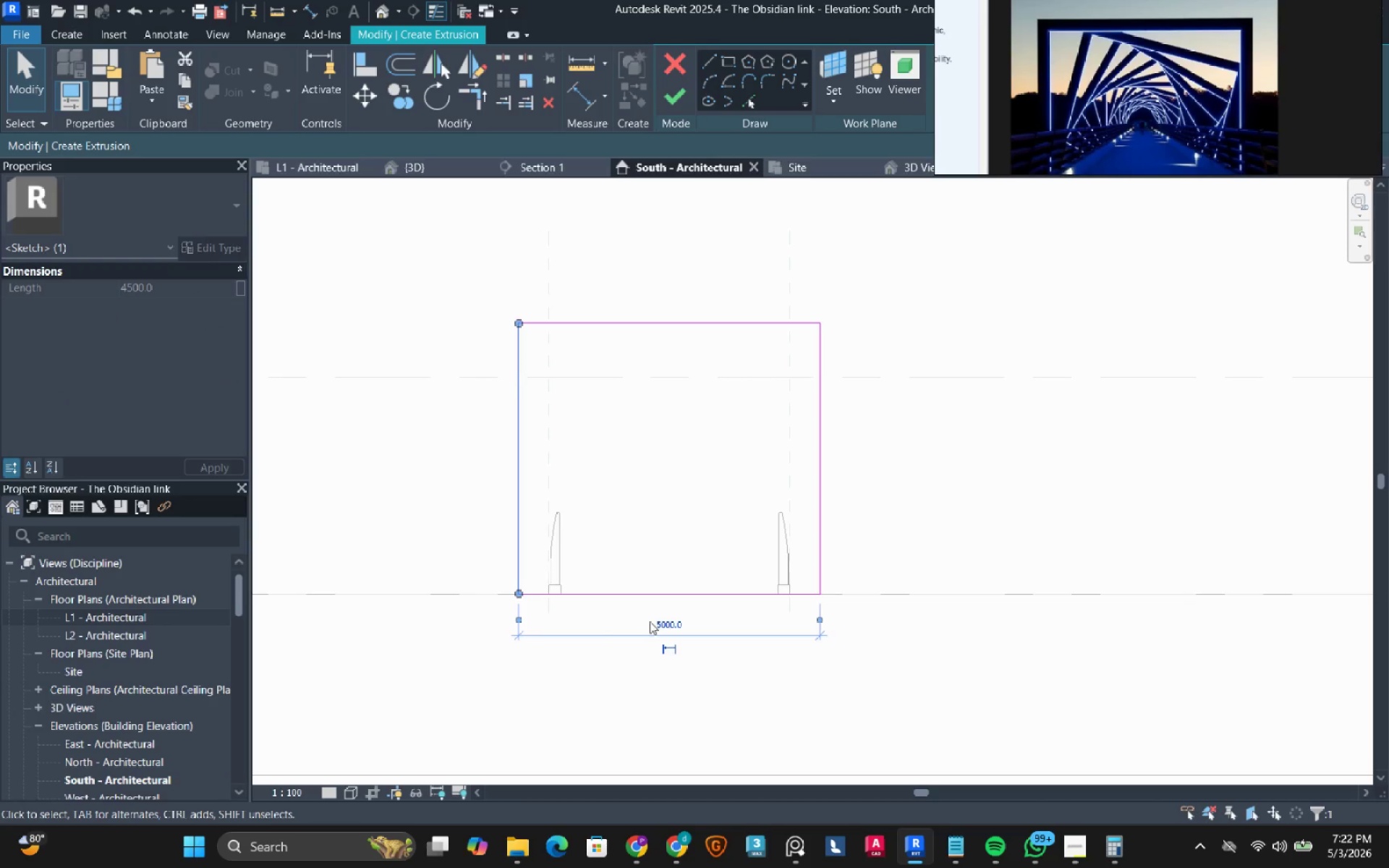 
left_click([659, 621])
 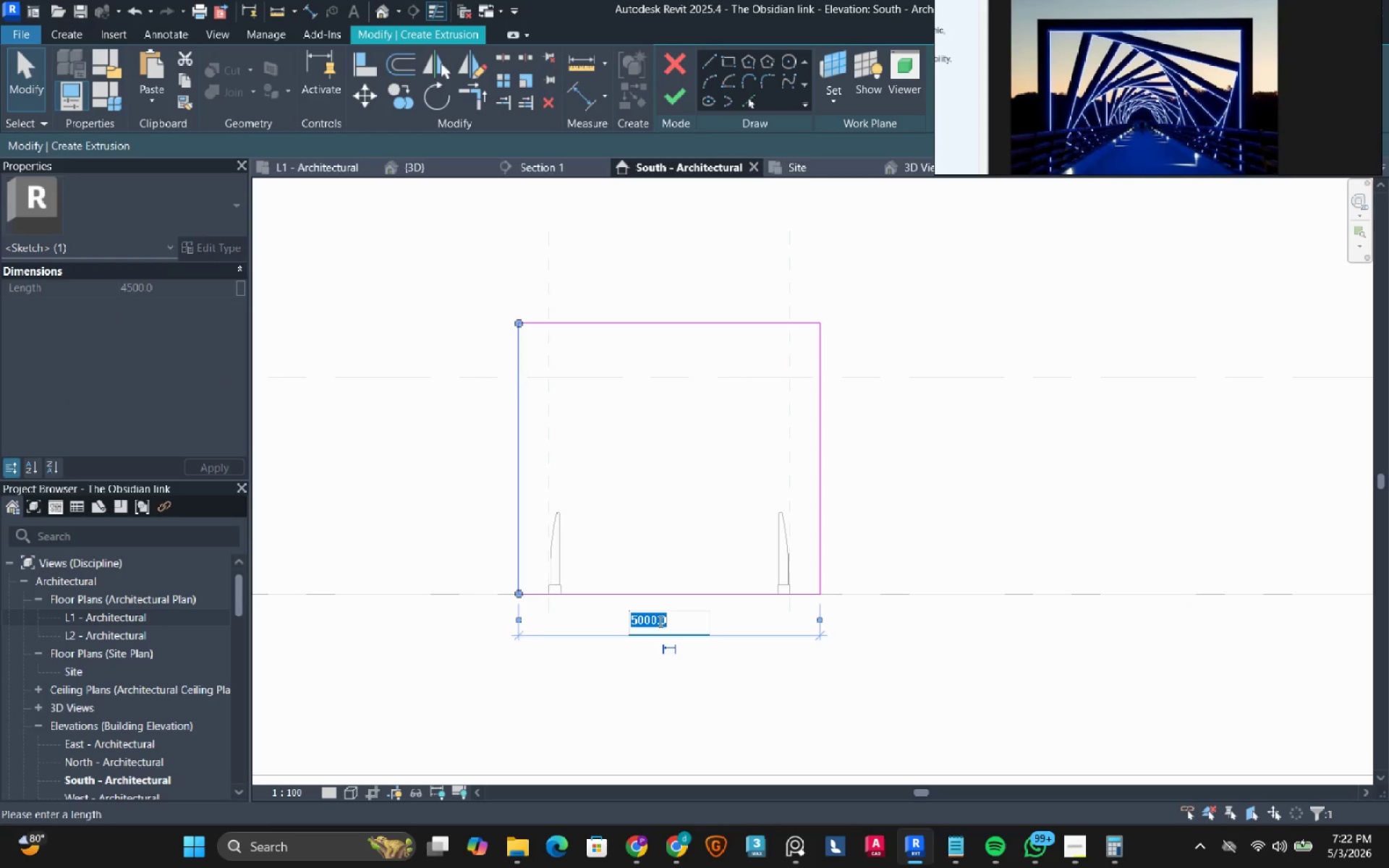 
key(Numpad5)
 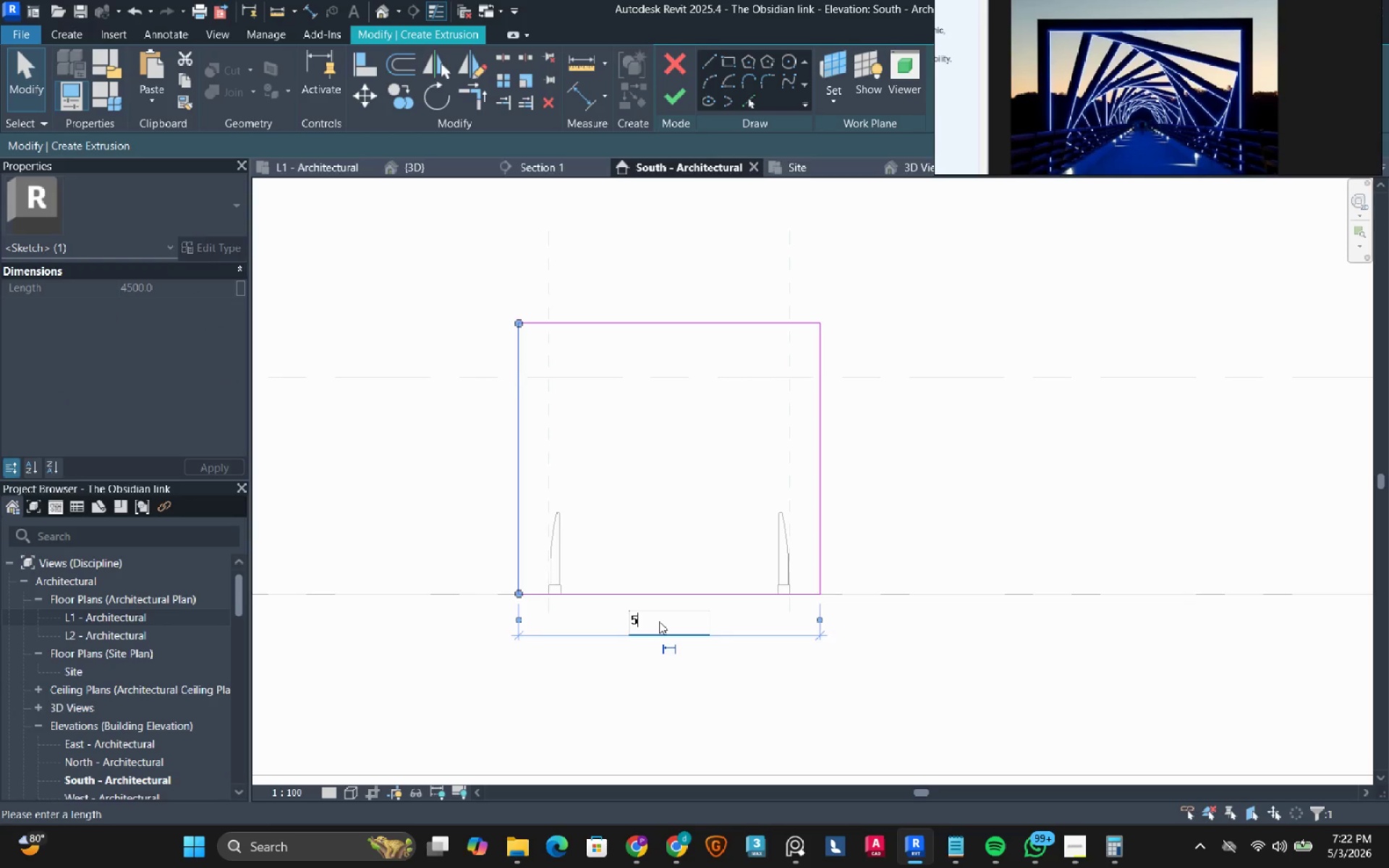 
key(Numpad2)
 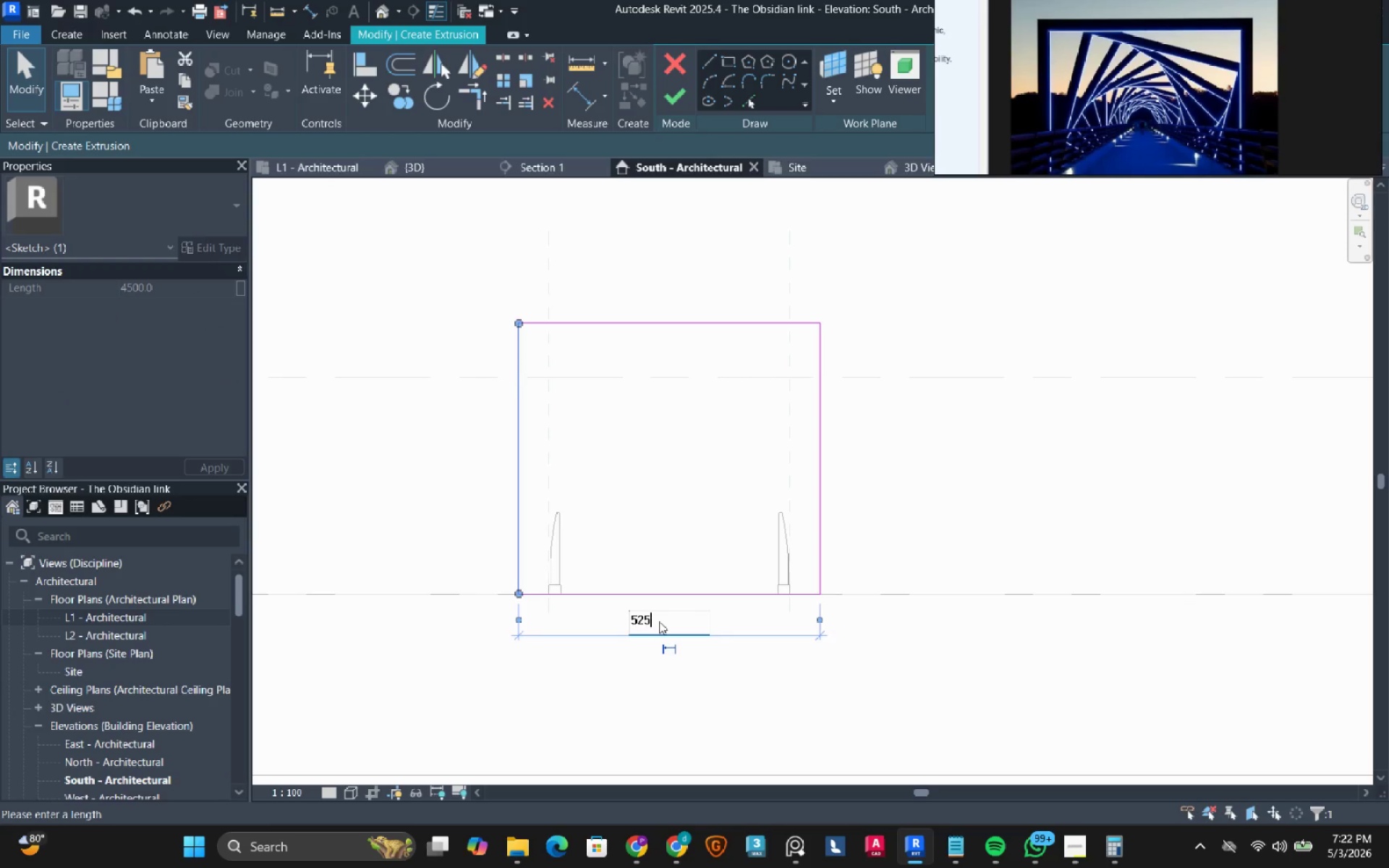 
key(Numpad5)
 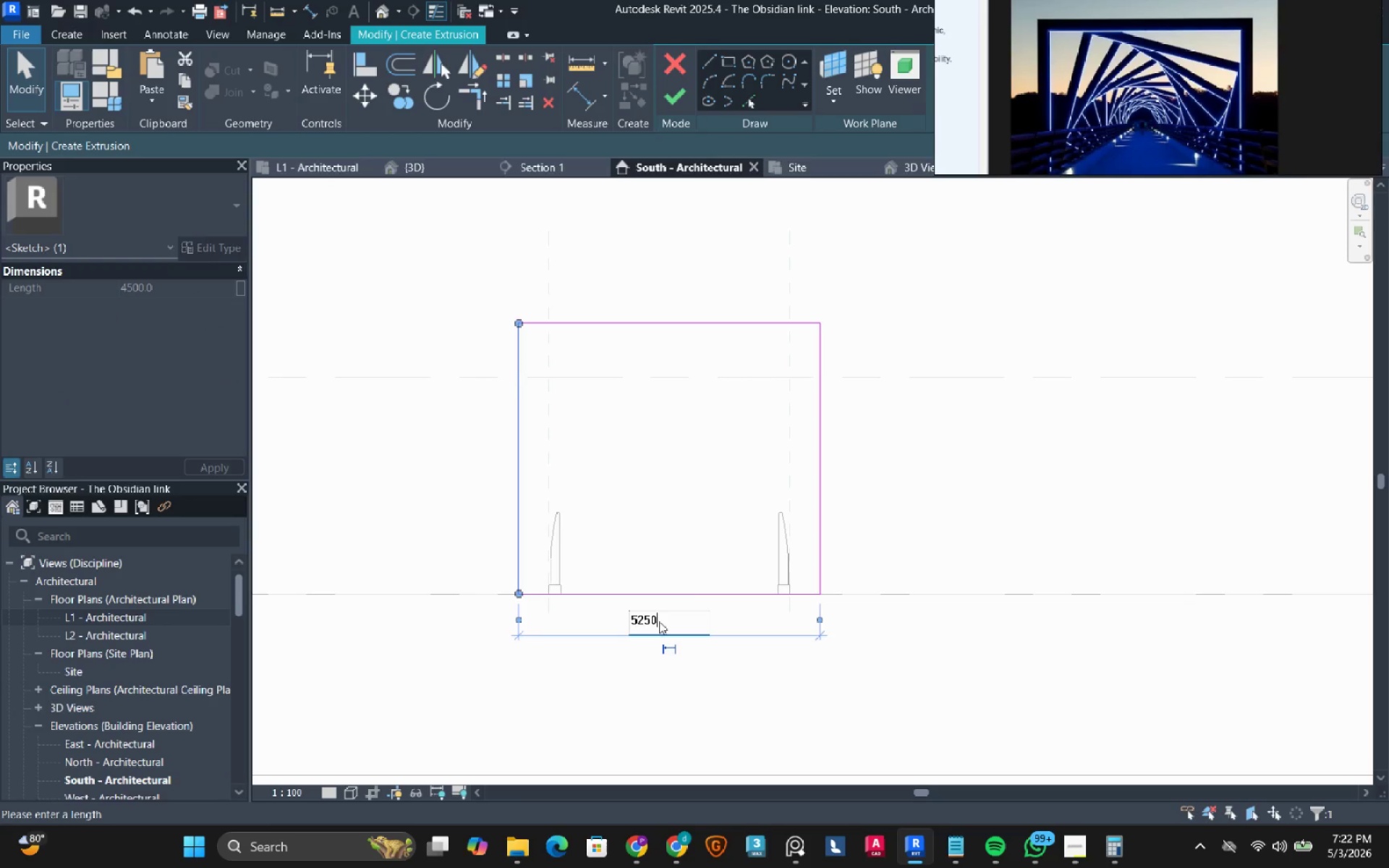 
key(Numpad0)
 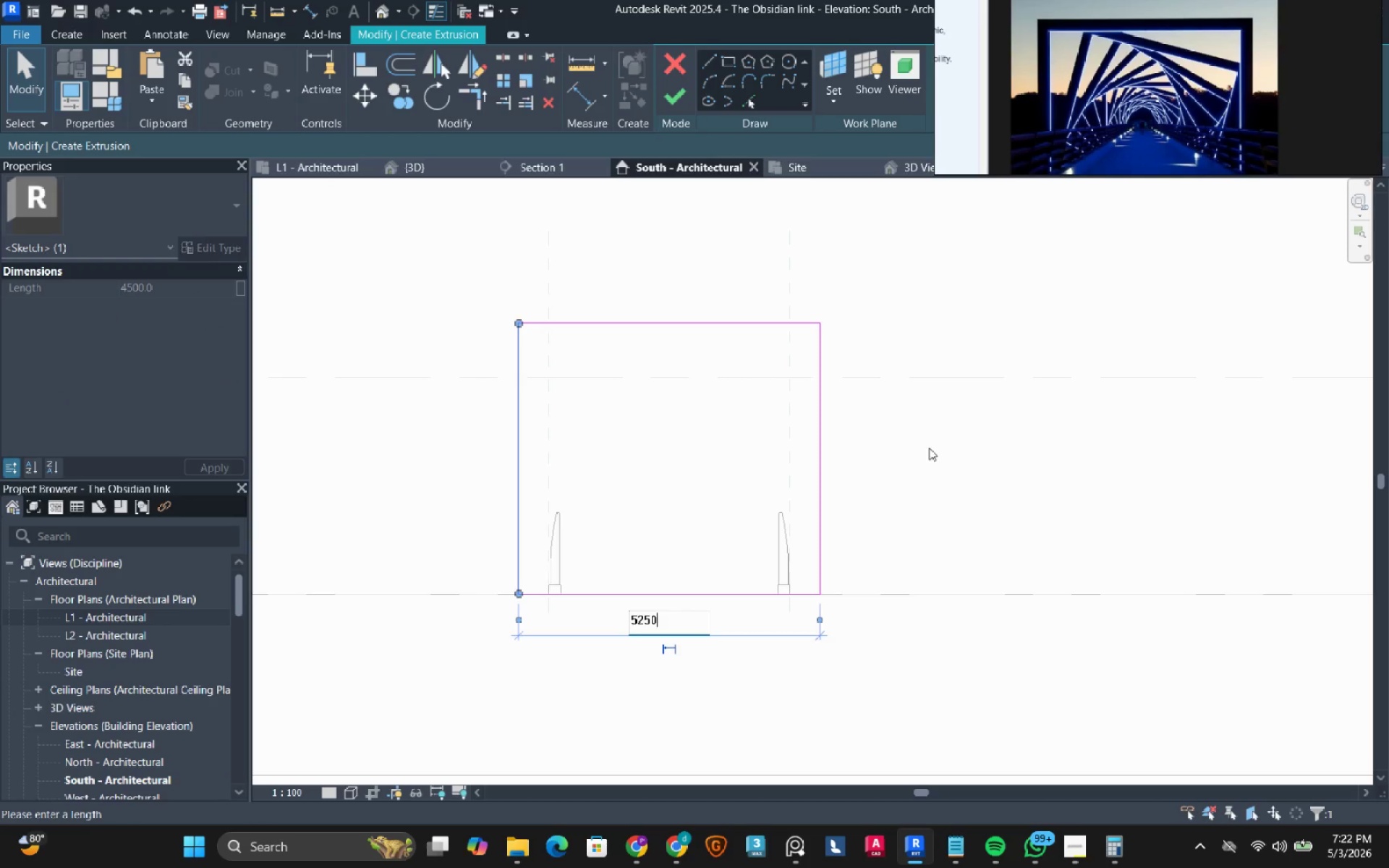 
left_click_drag(start_coordinate=[930, 448], to_coordinate=[913, 447])
 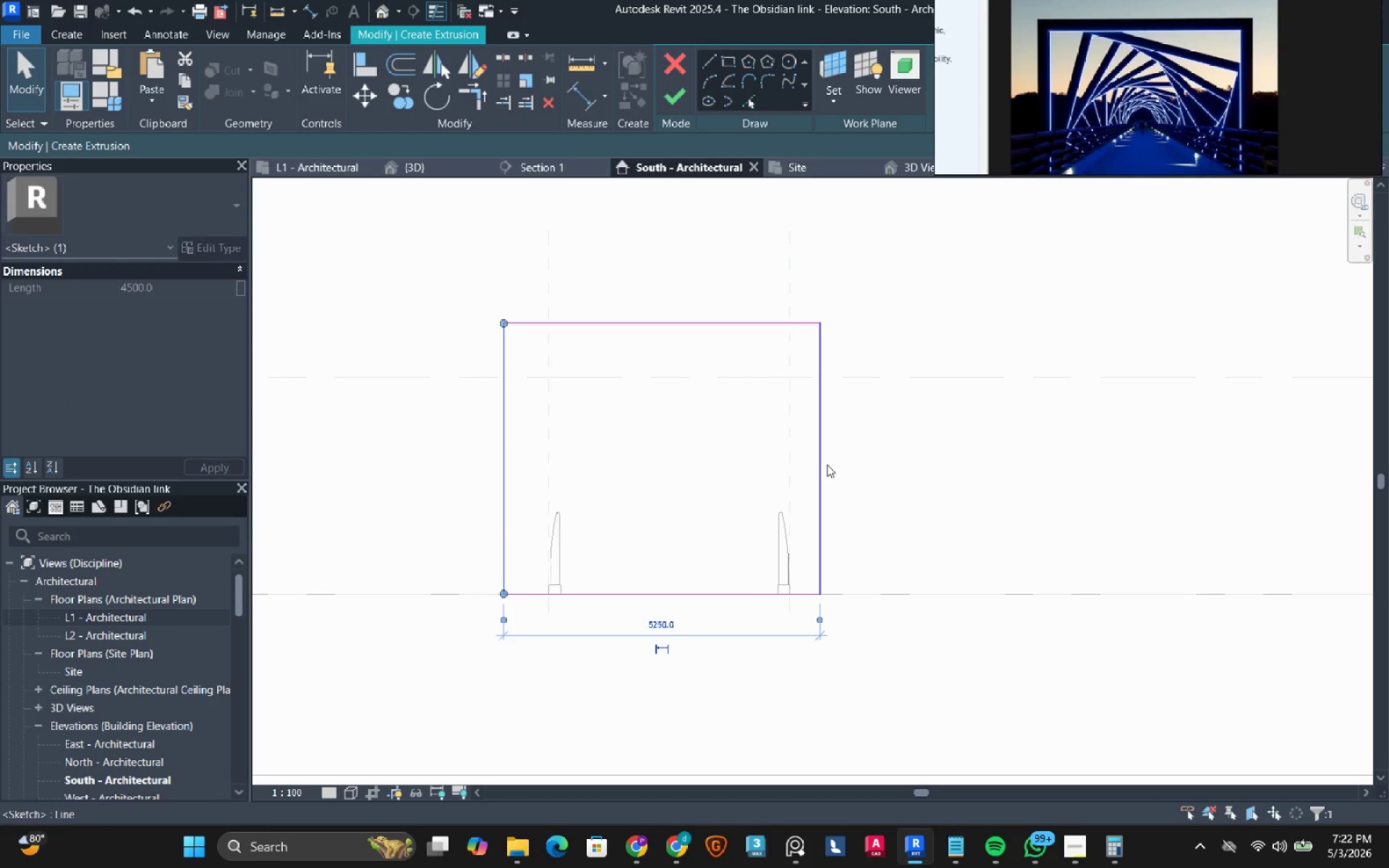 
left_click([827, 464])
 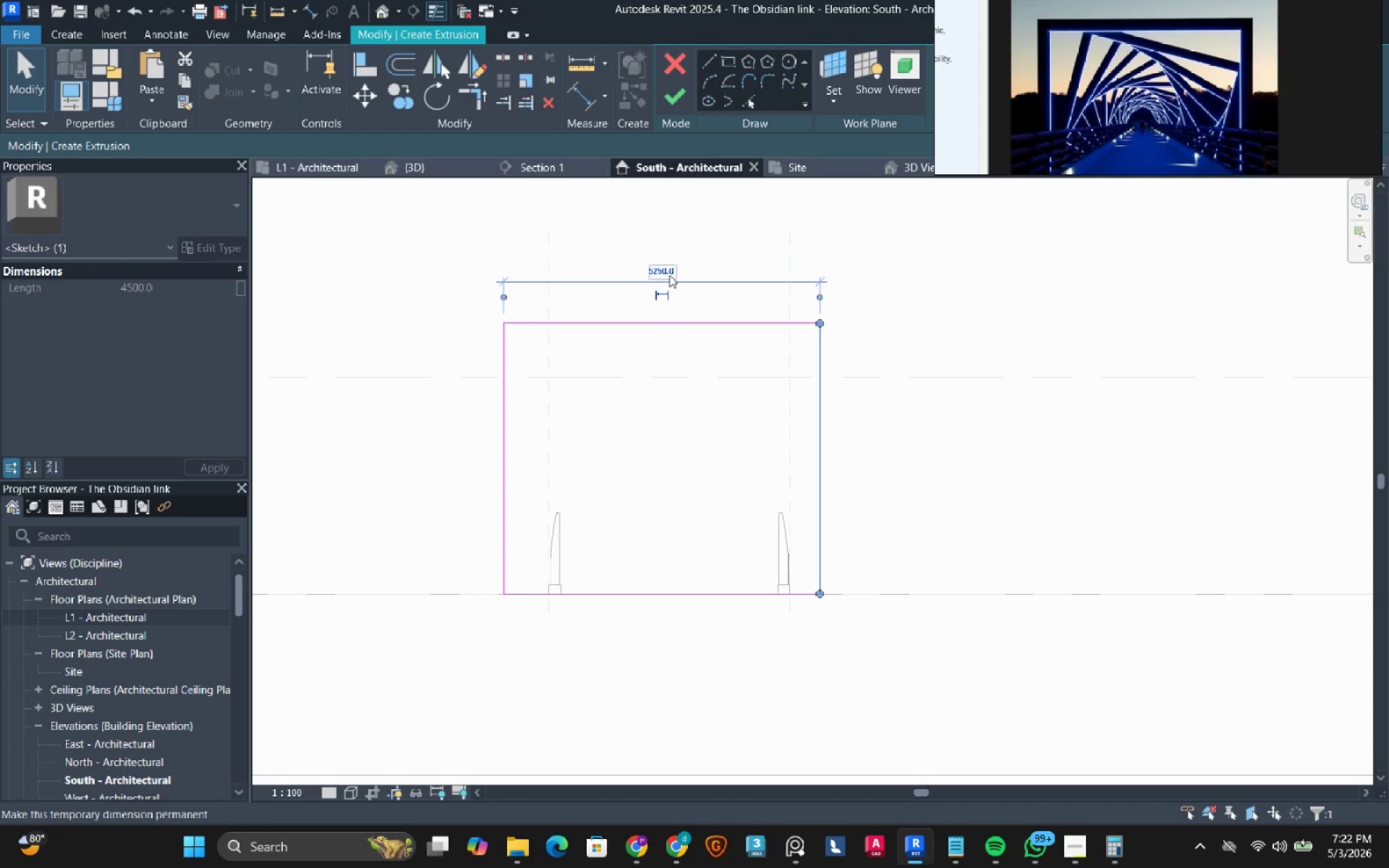 
left_click([672, 260])
 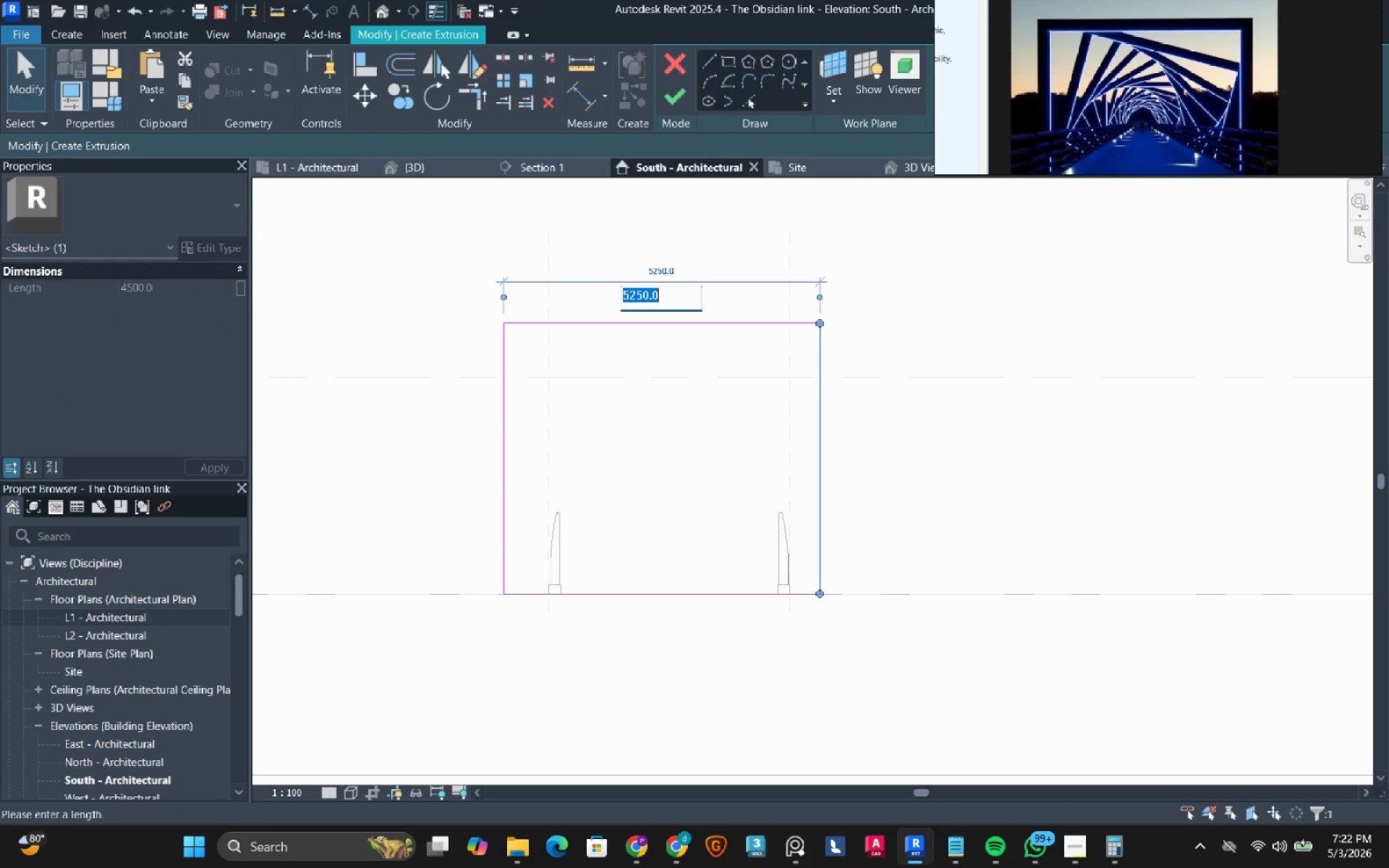 
key(Numpad5)
 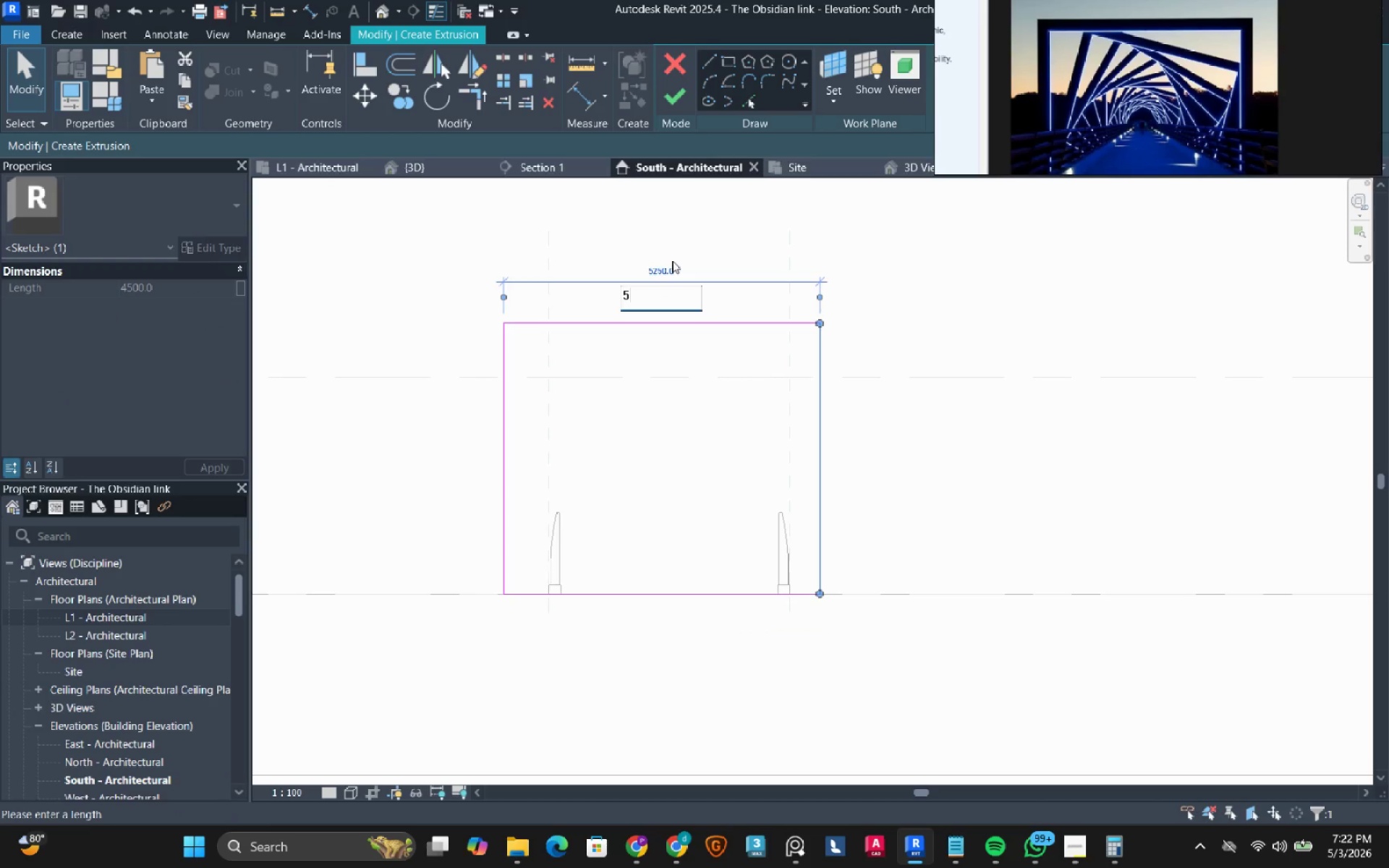 
key(Numpad5)
 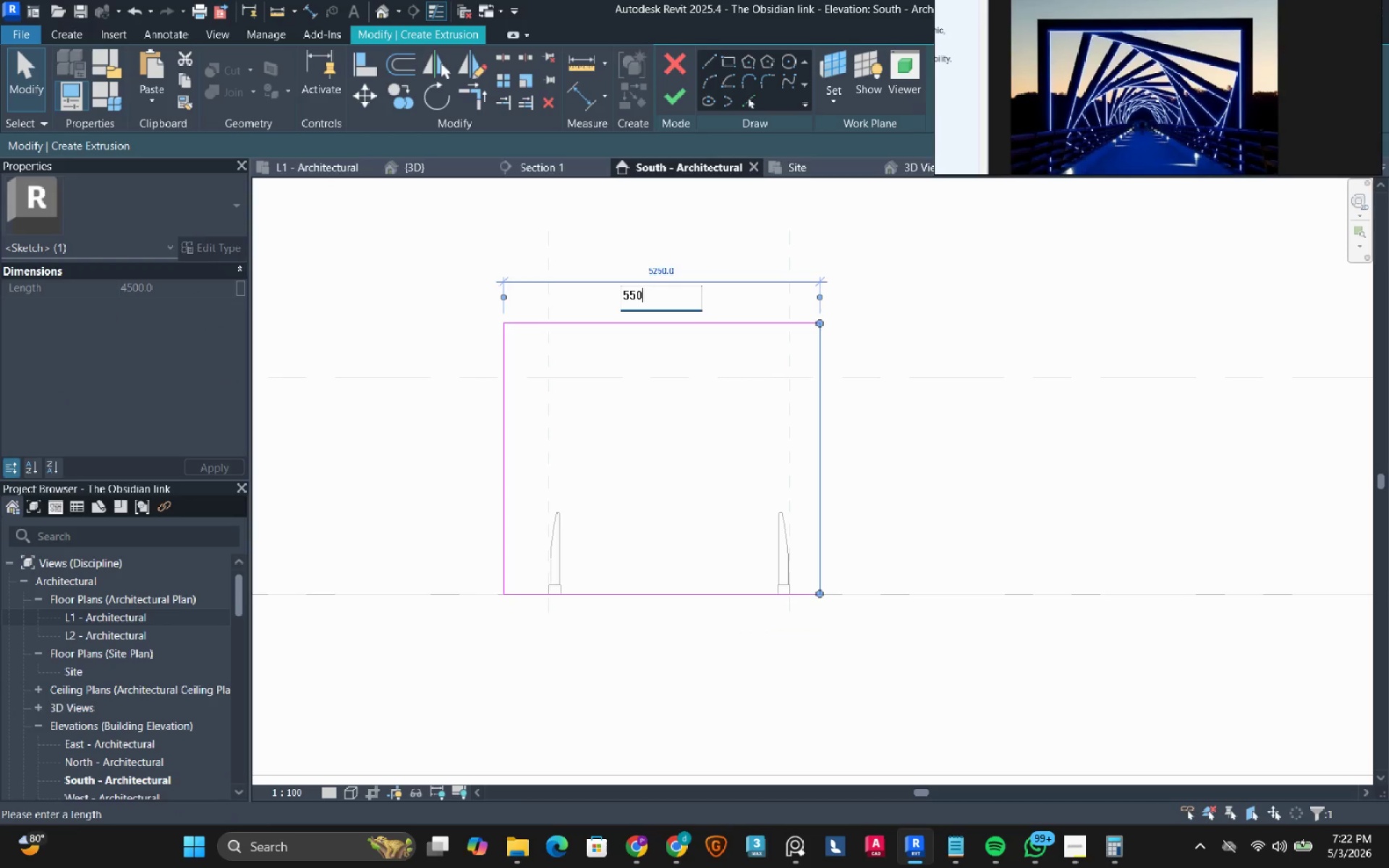 
key(Numpad0)
 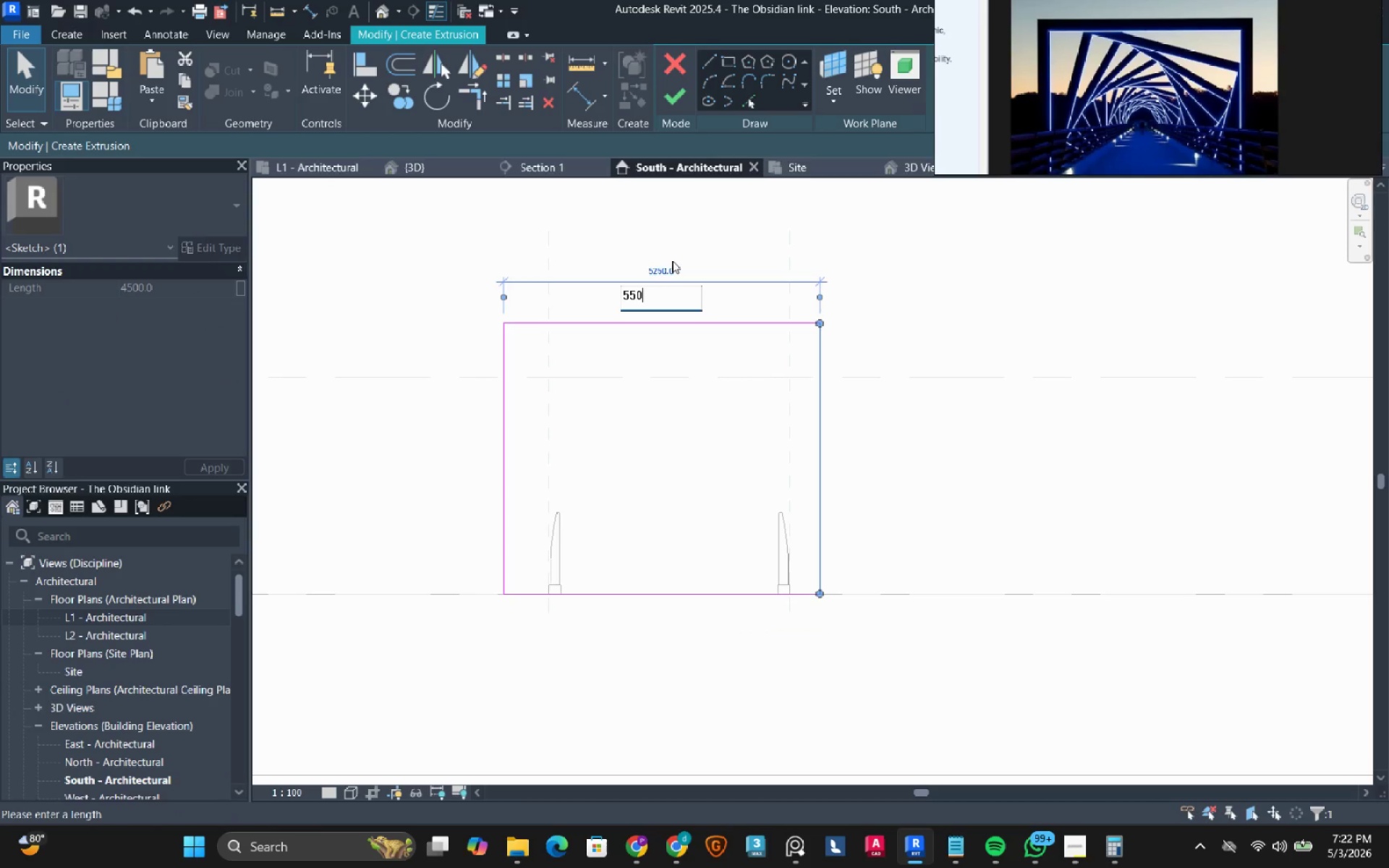 
key(Numpad0)
 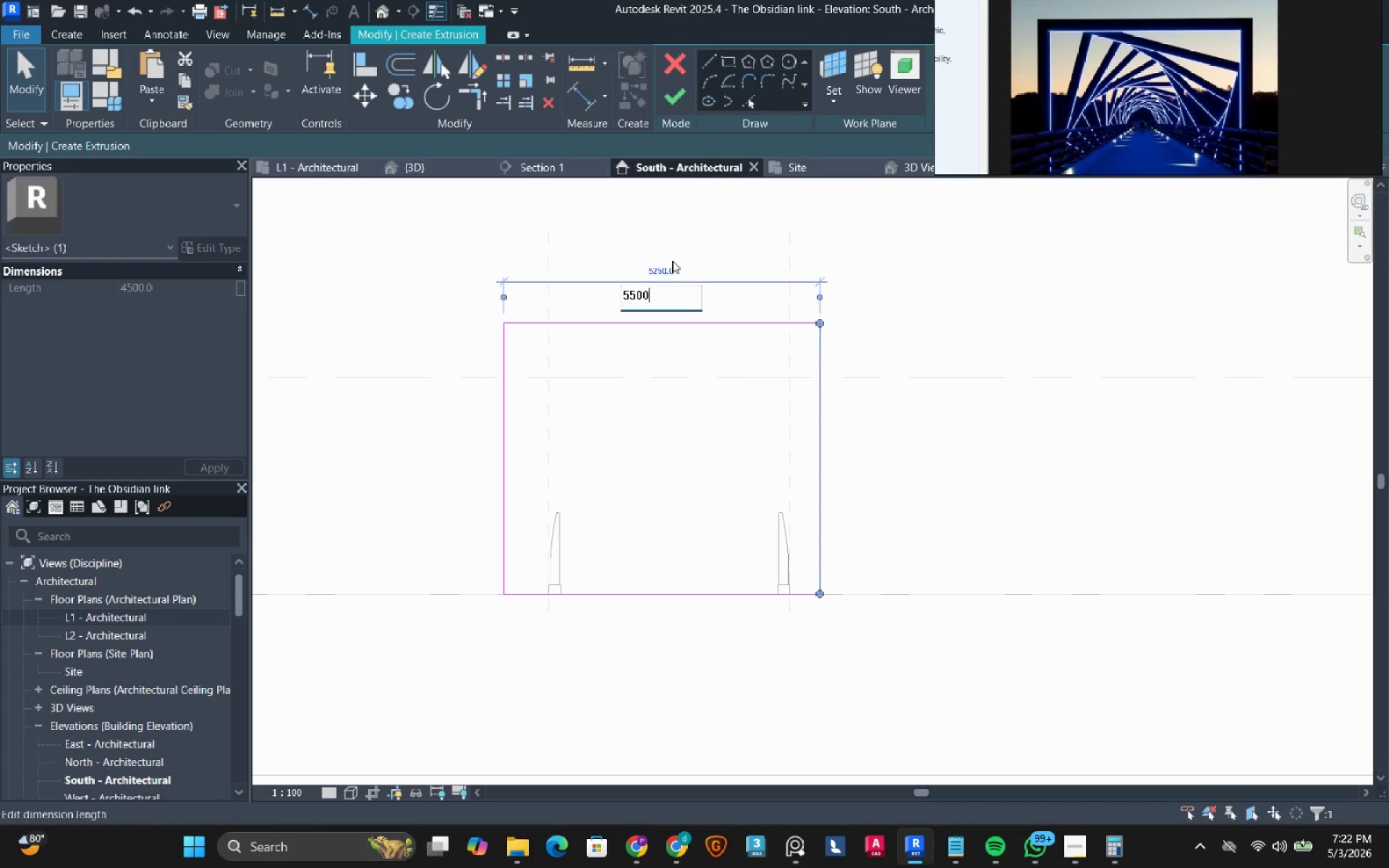 
key(NumpadEnter)
 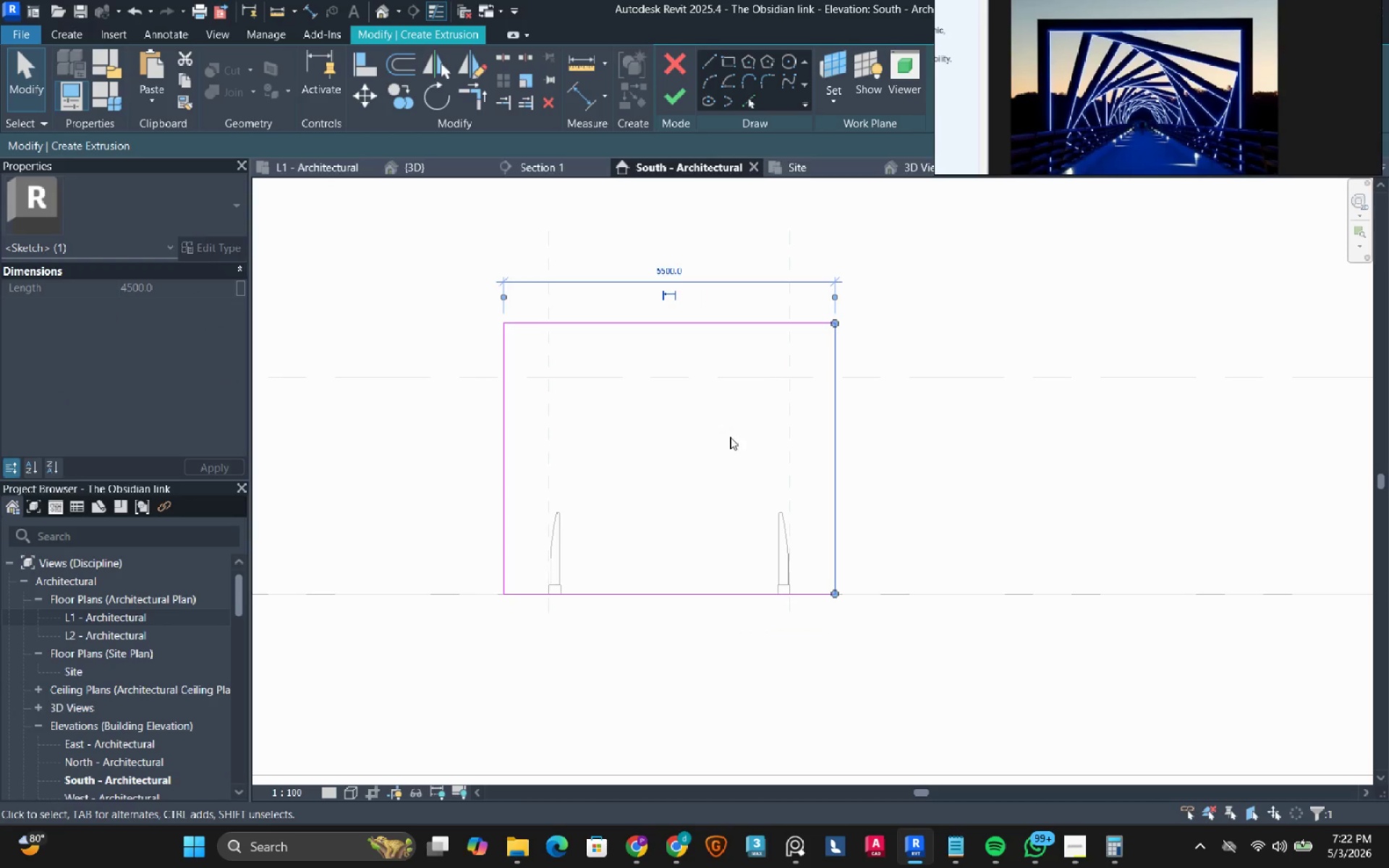 
left_click([730, 438])
 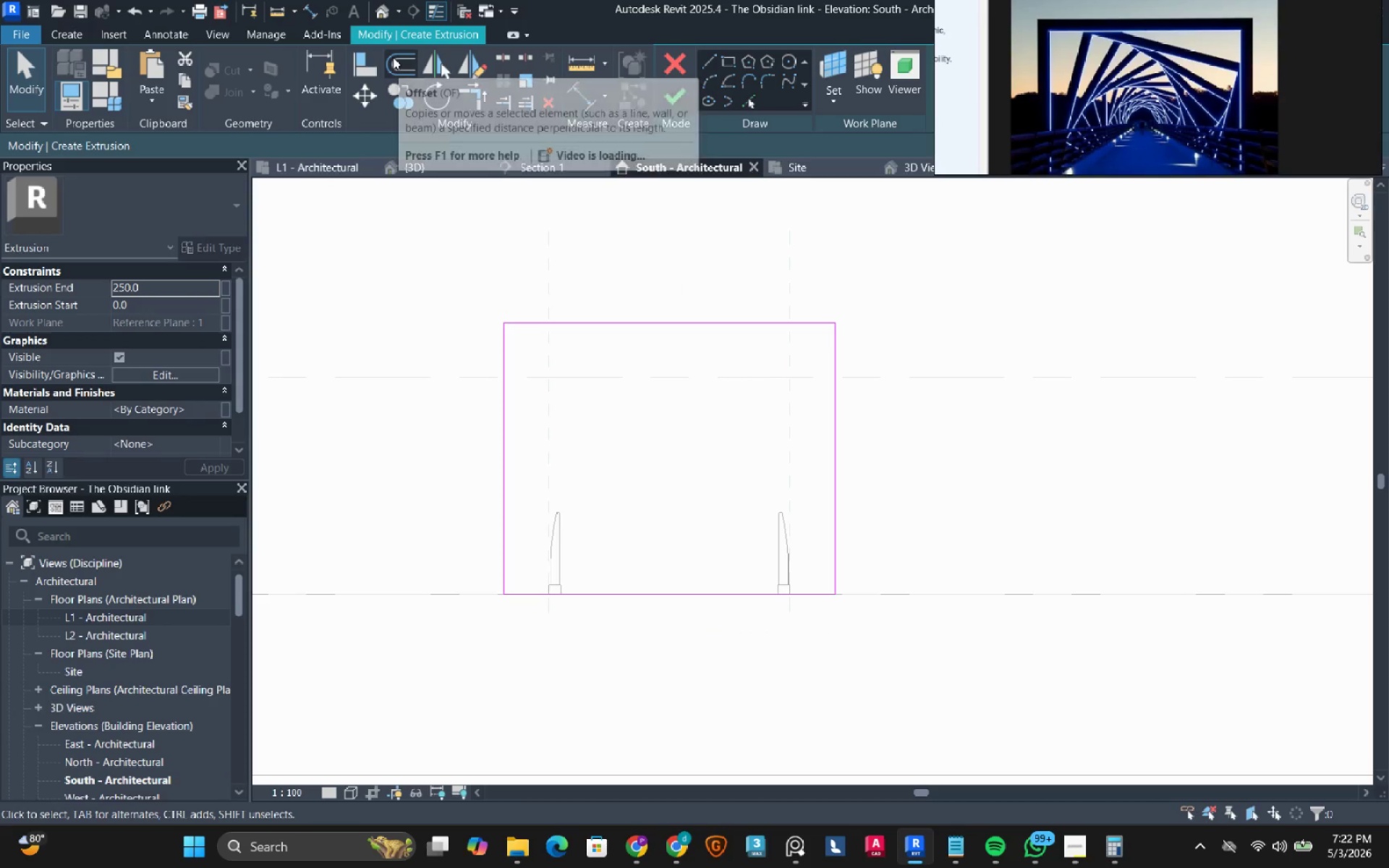 
left_click([393, 57])
 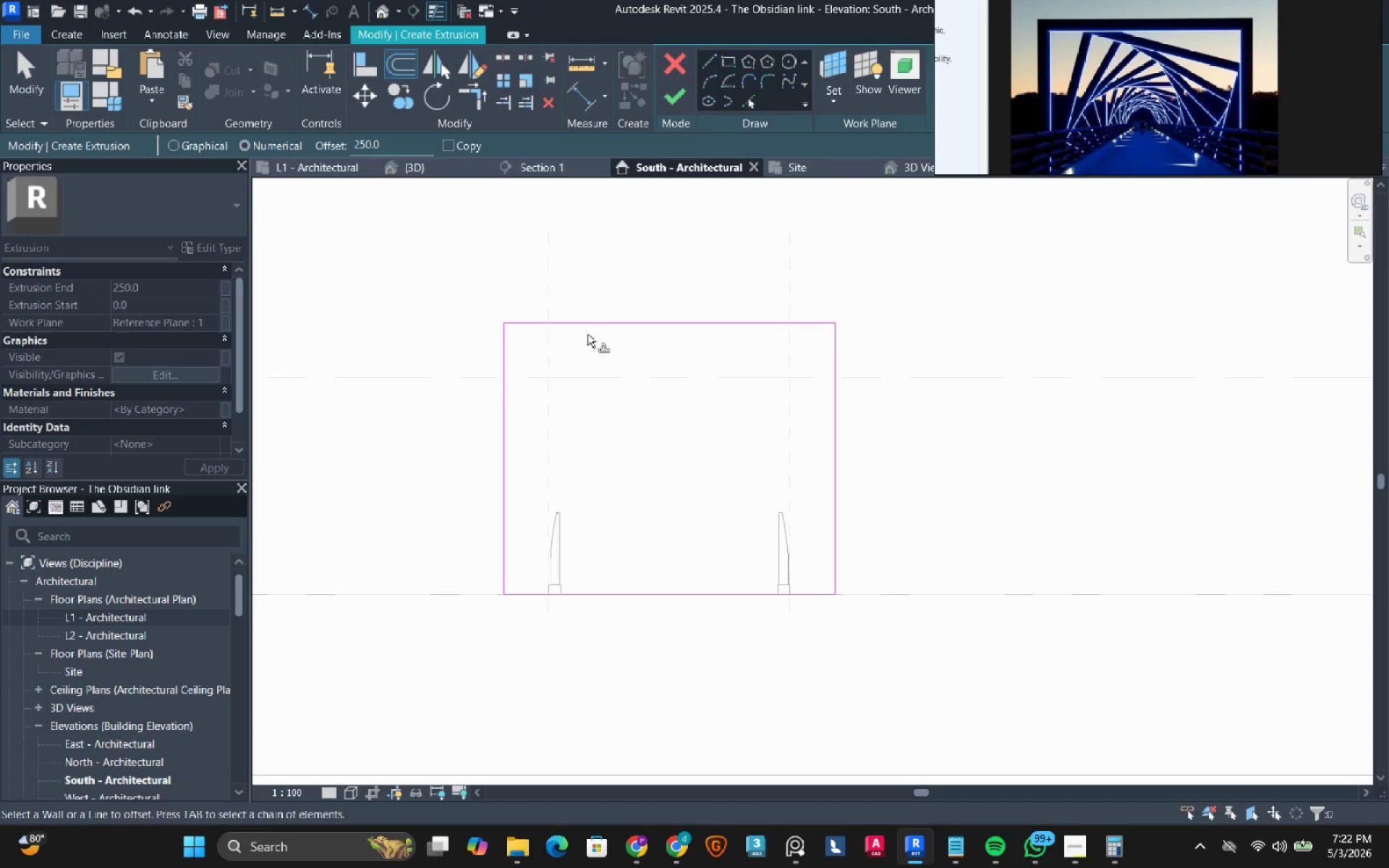 
wait(5.48)
 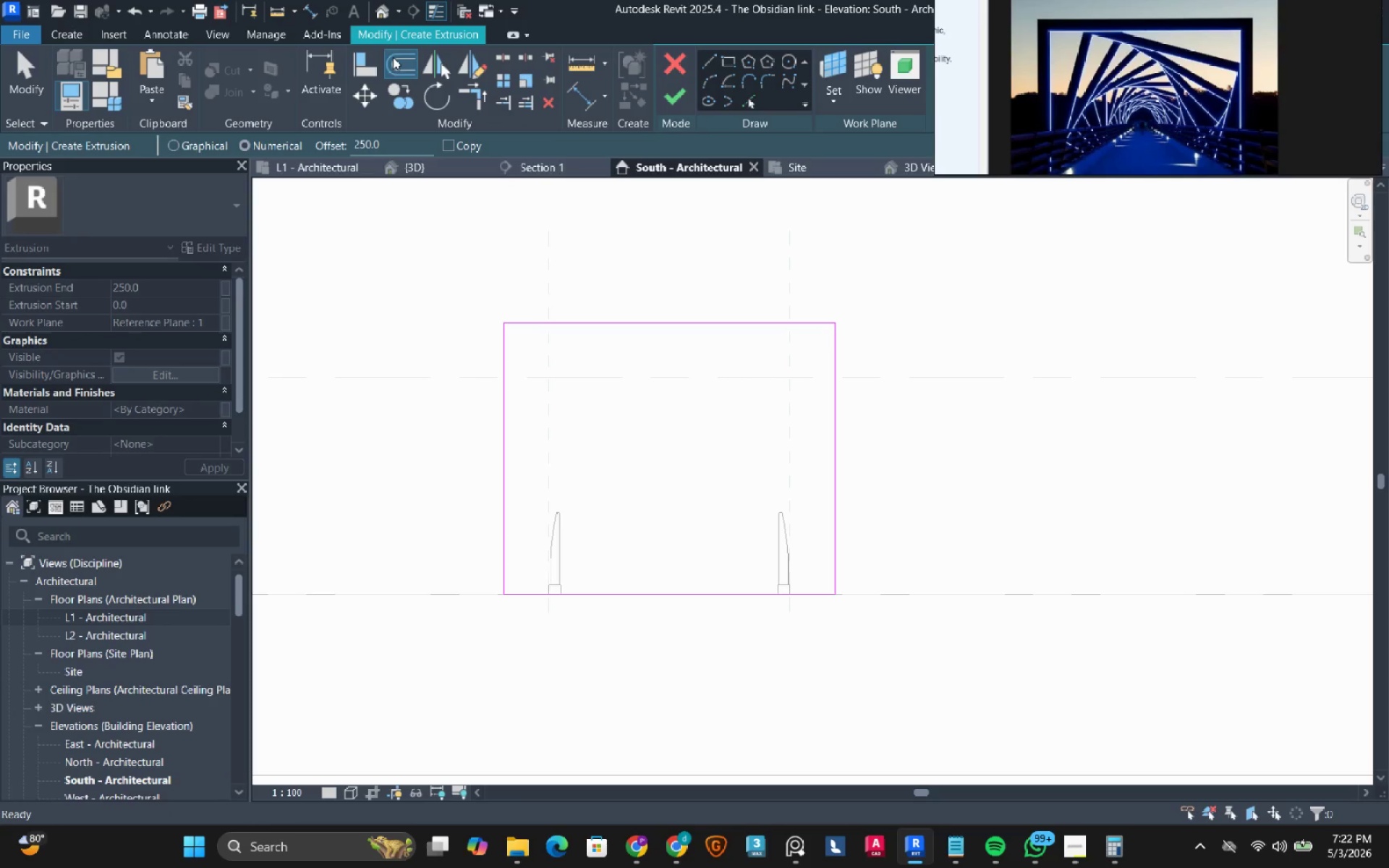 
key(Tab)
 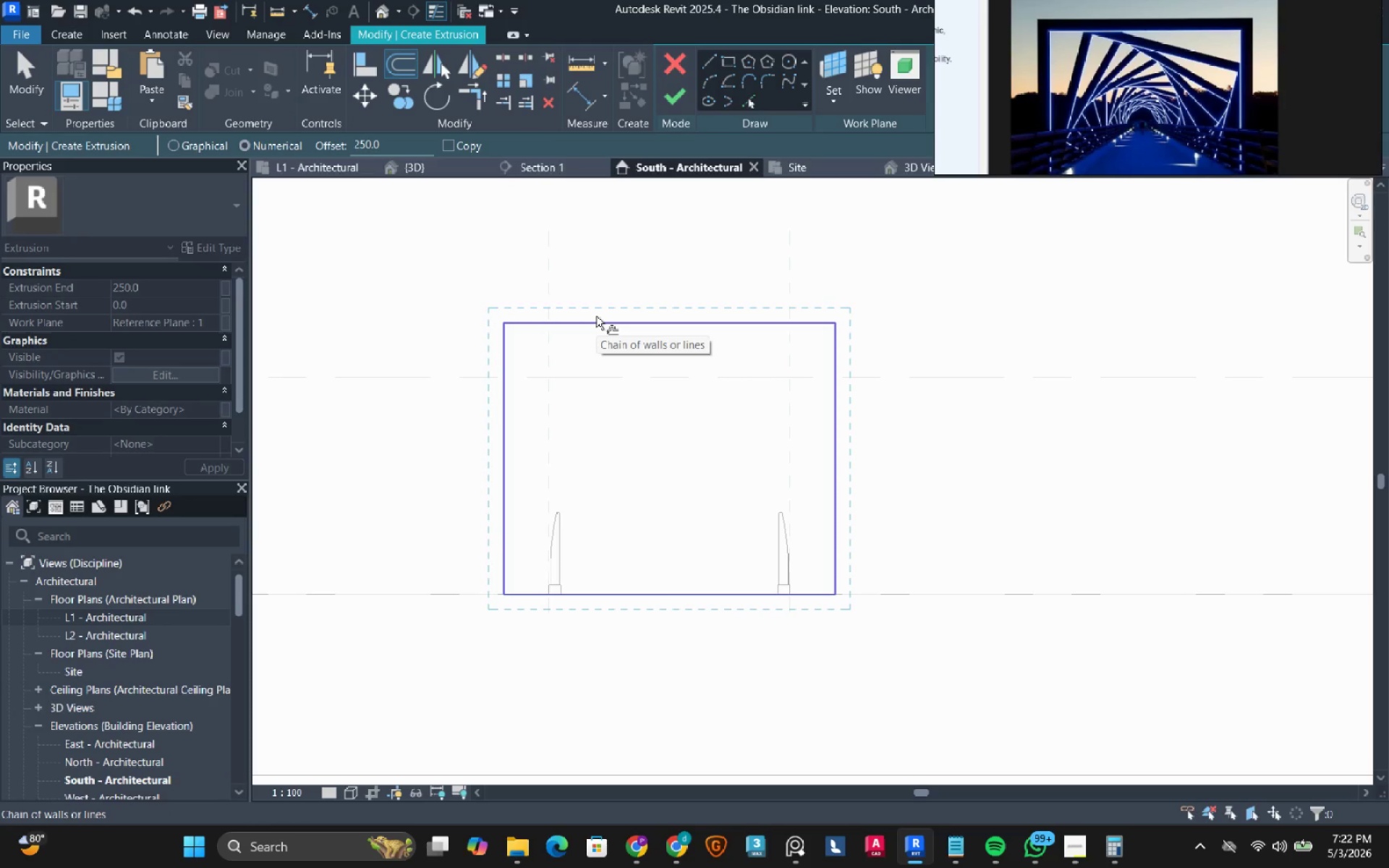 
left_click([596, 316])
 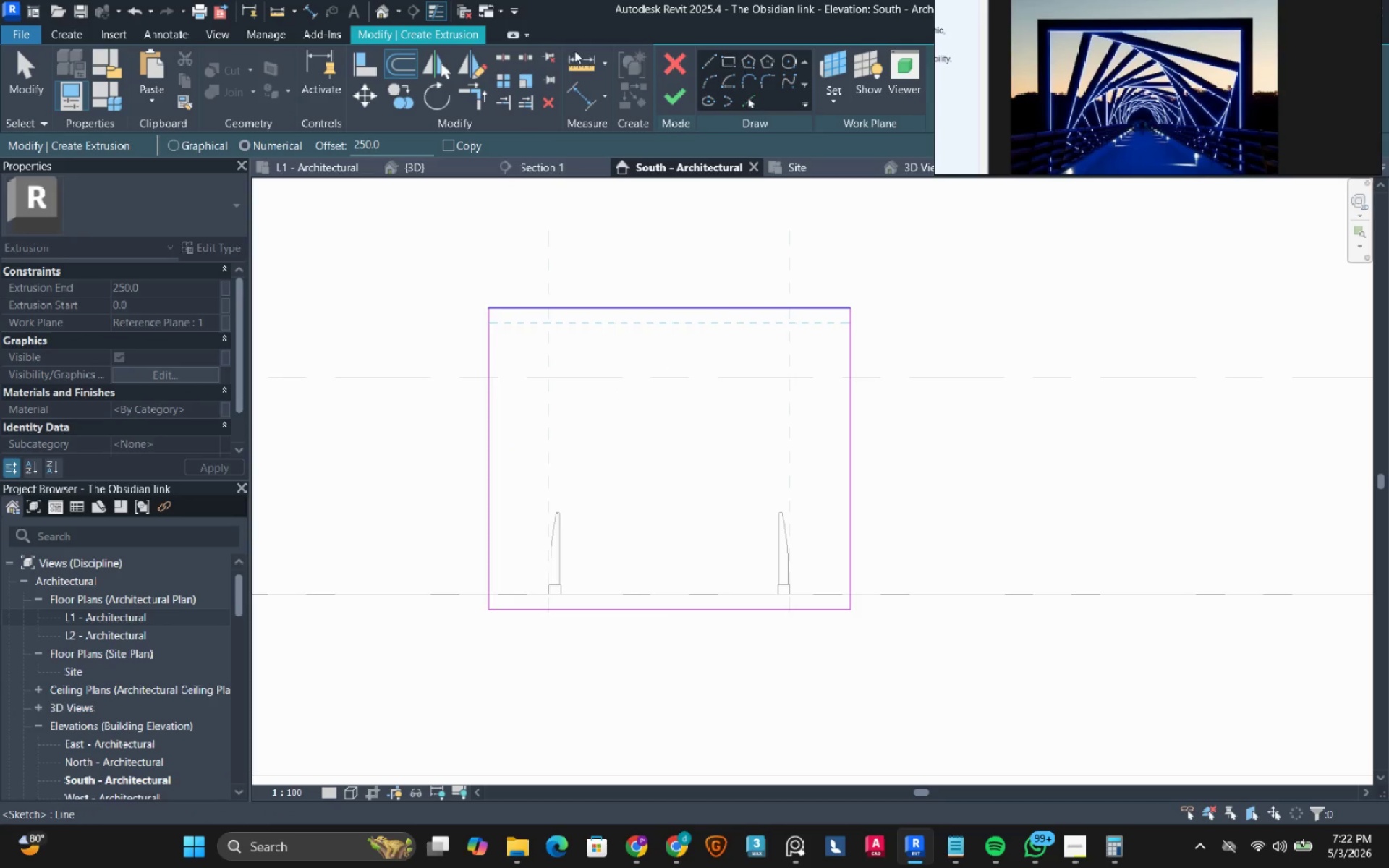 
left_click([141, 13])
 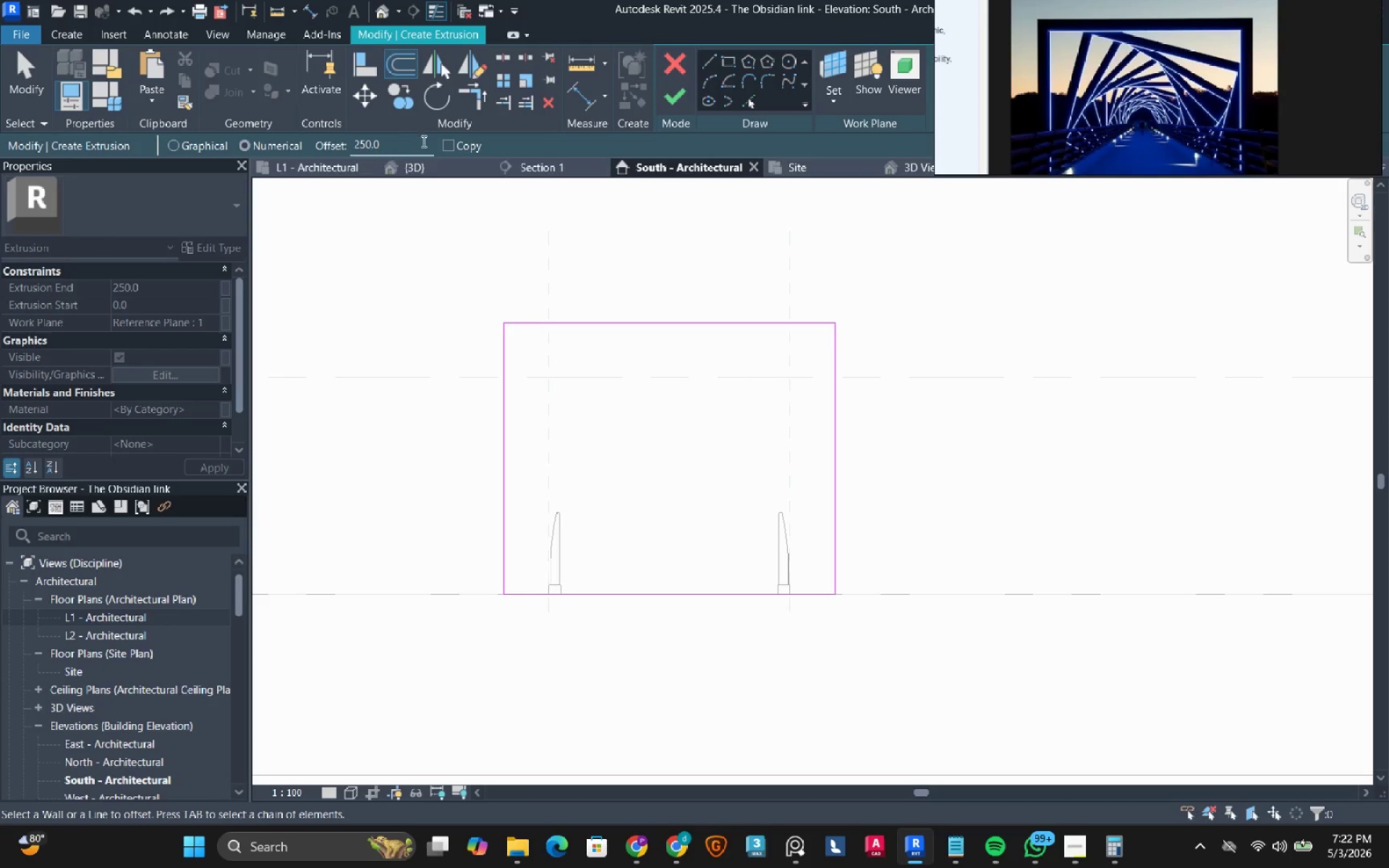 
left_click([449, 146])
 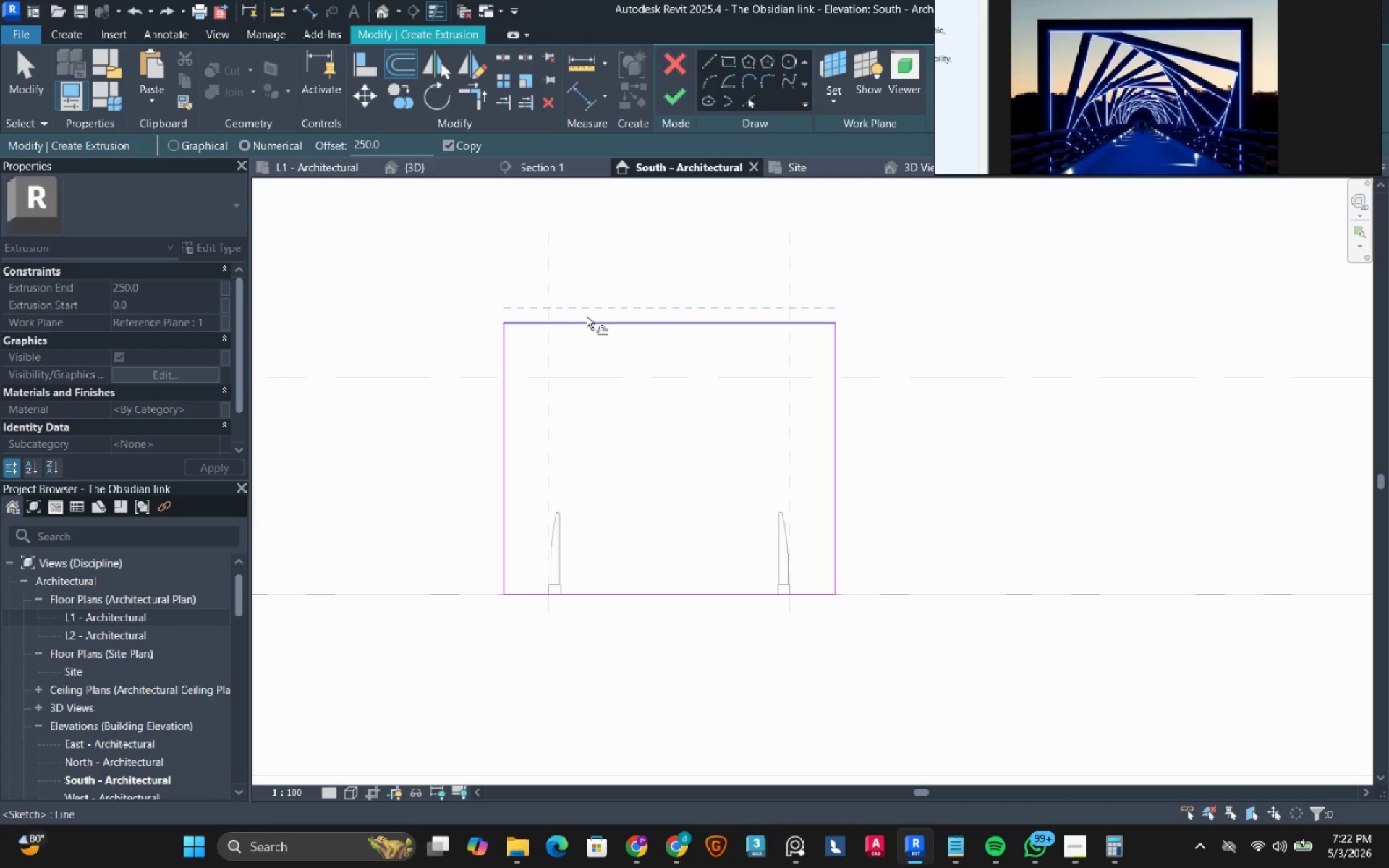 
key(Tab)
 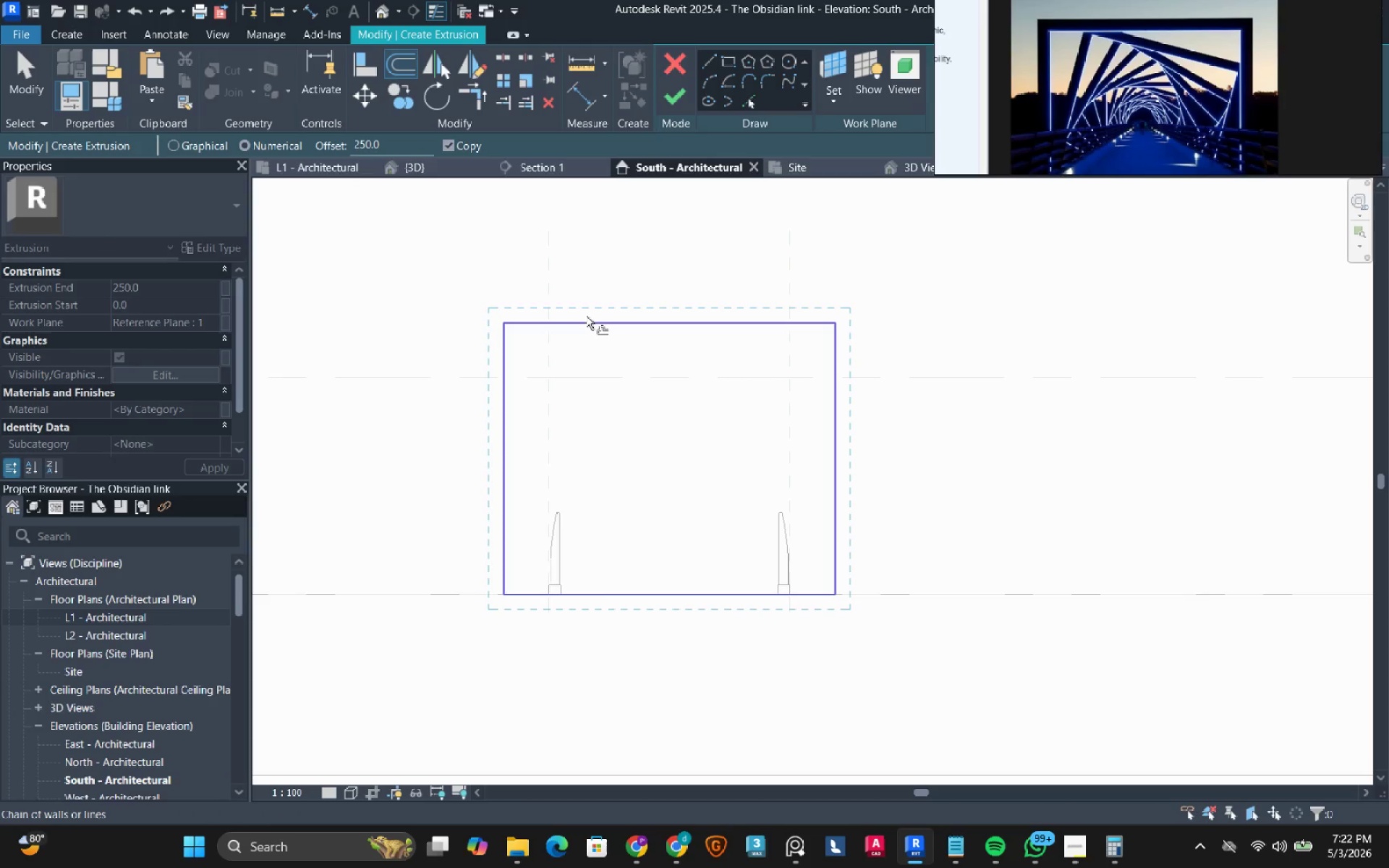 
left_click([586, 316])
 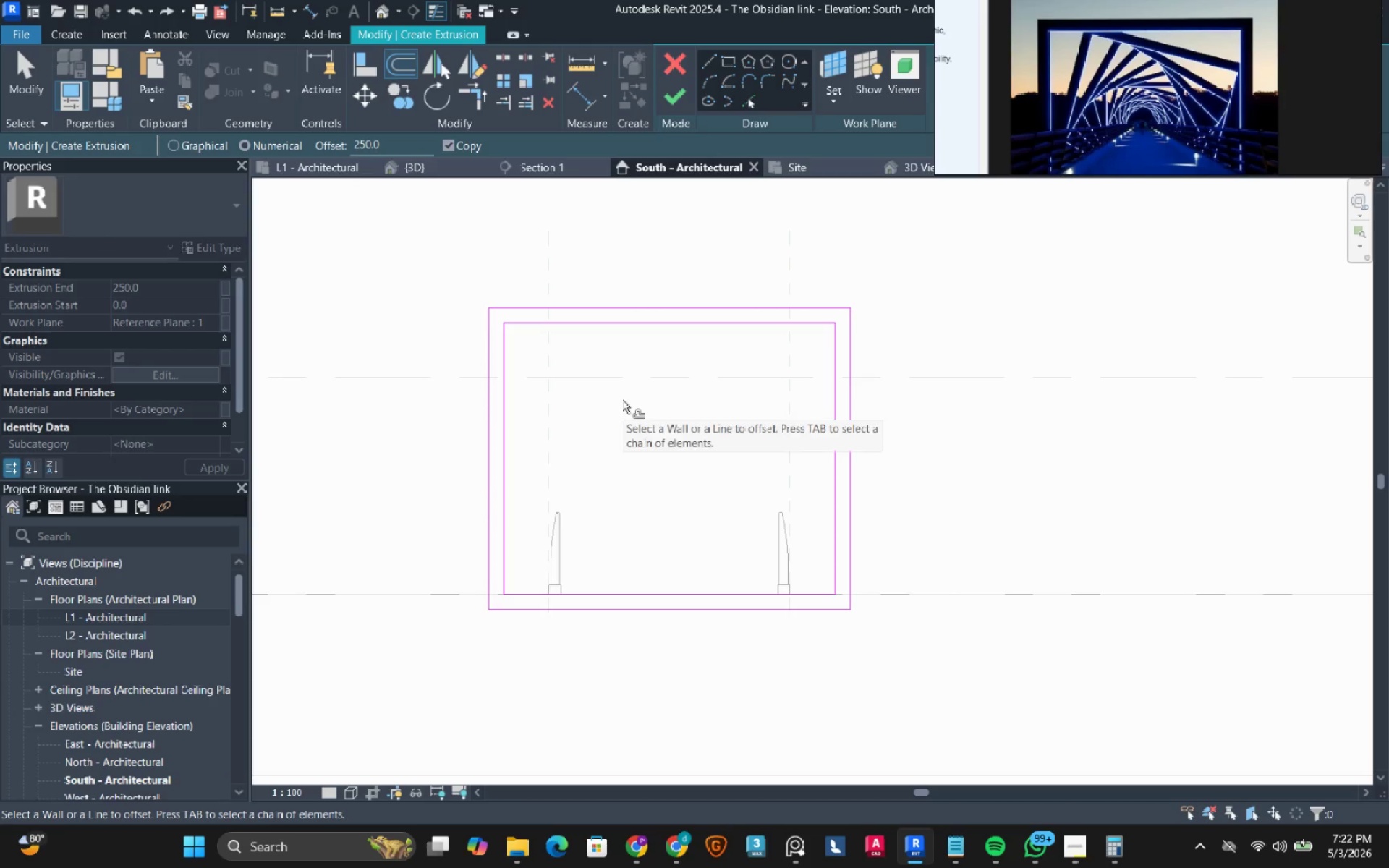 
key(Escape)
 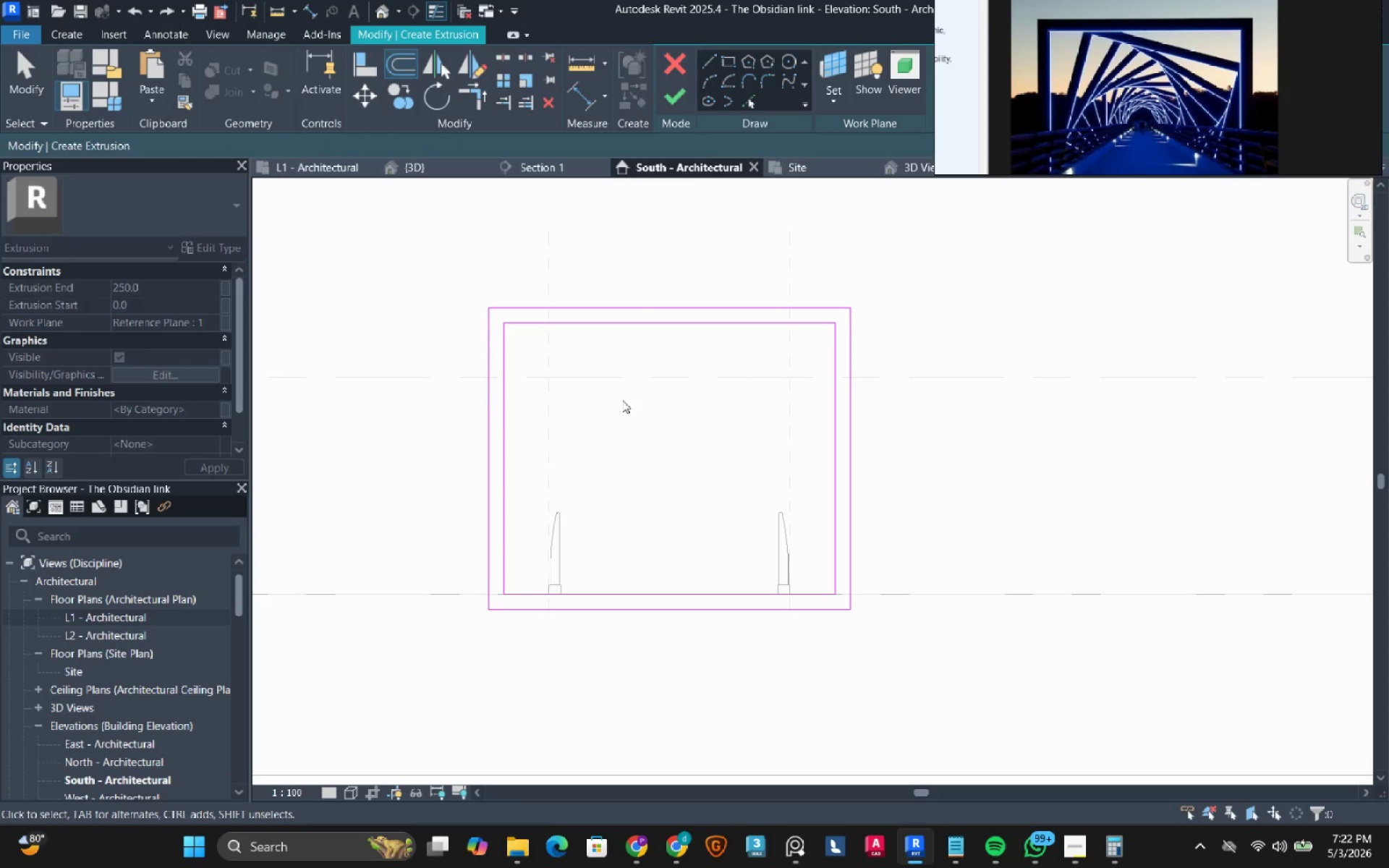 
key(Escape)
 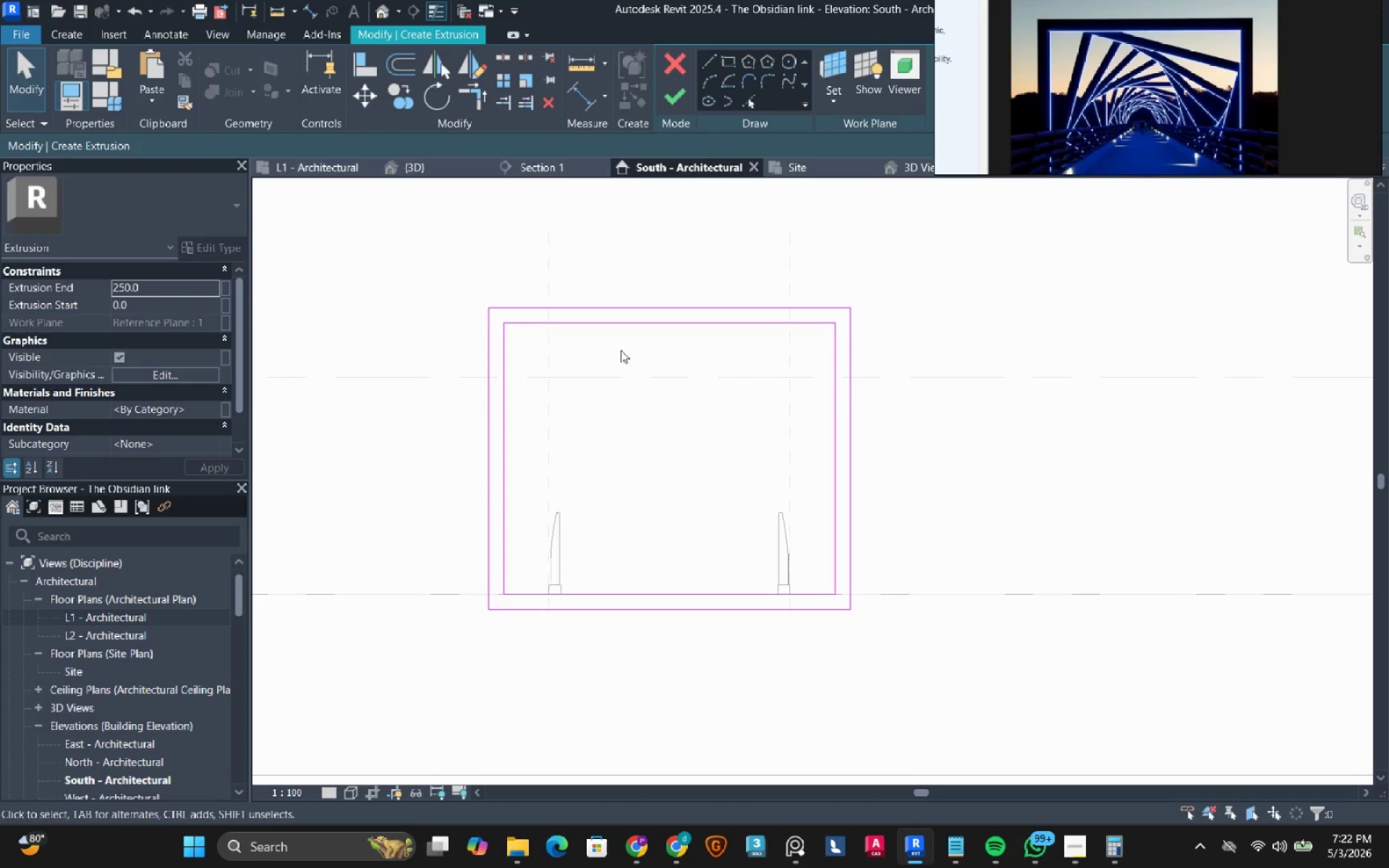 
left_click([665, 96])
 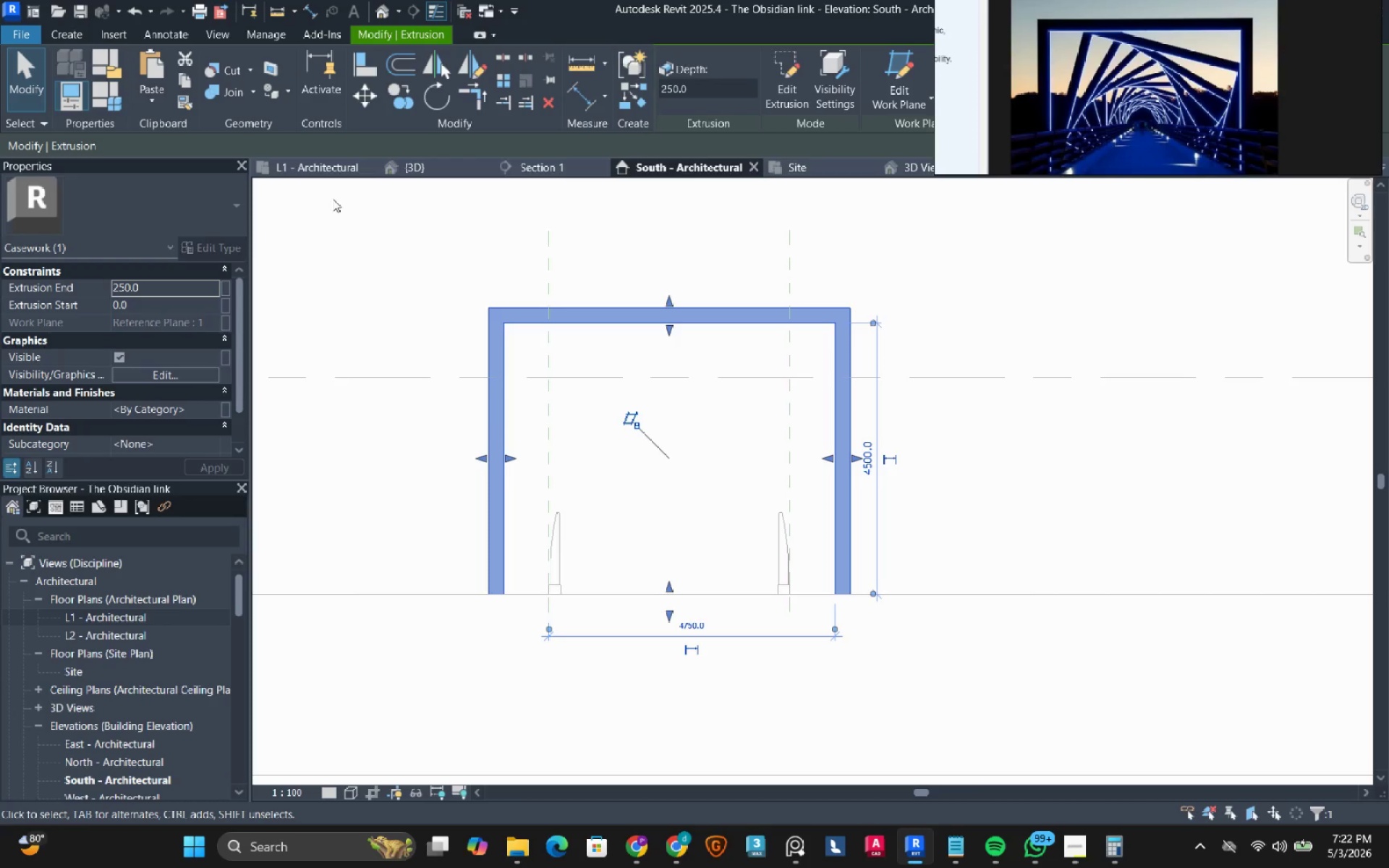 
left_click([411, 162])
 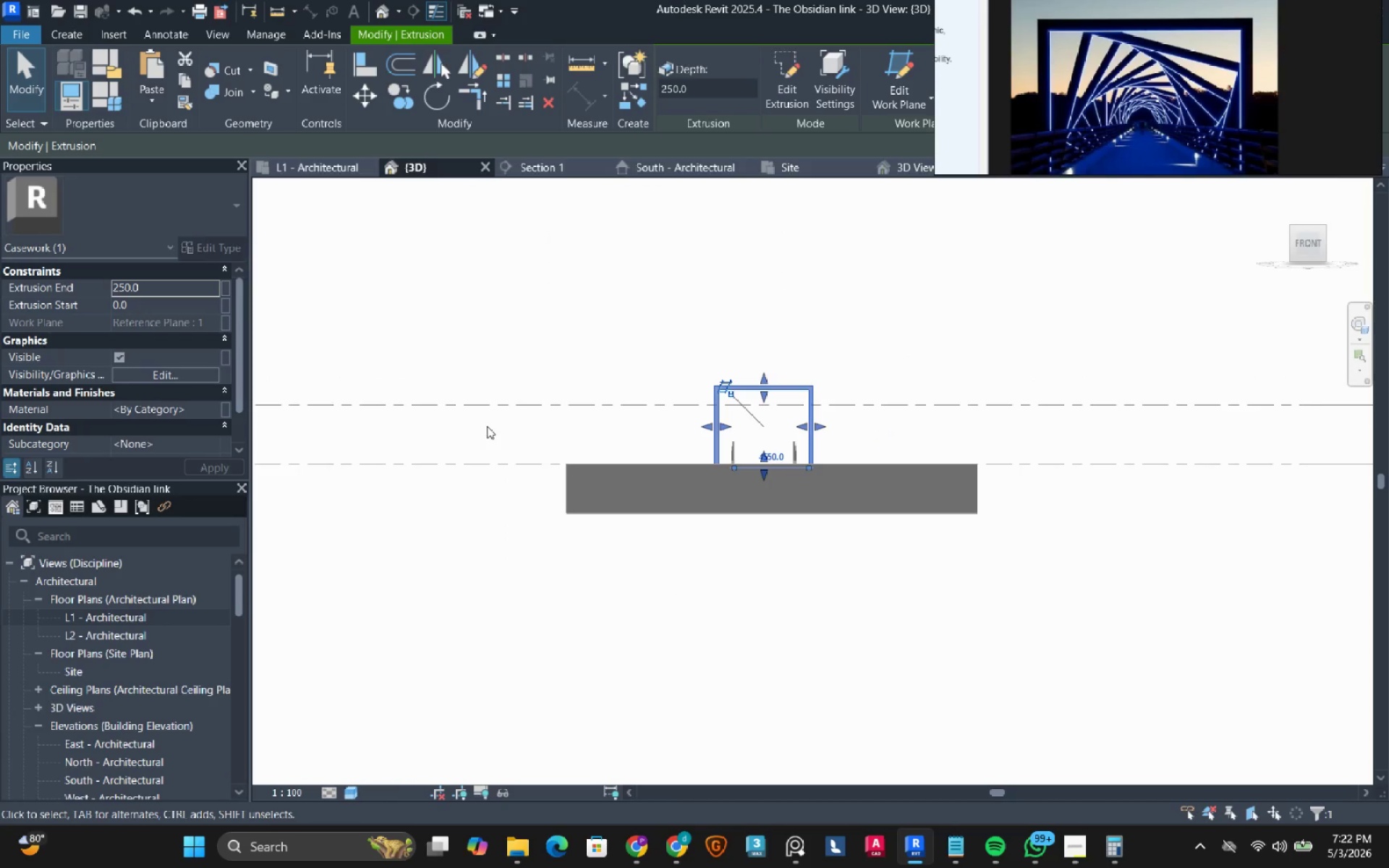 
hold_key(key=ShiftLeft, duration=0.78)
 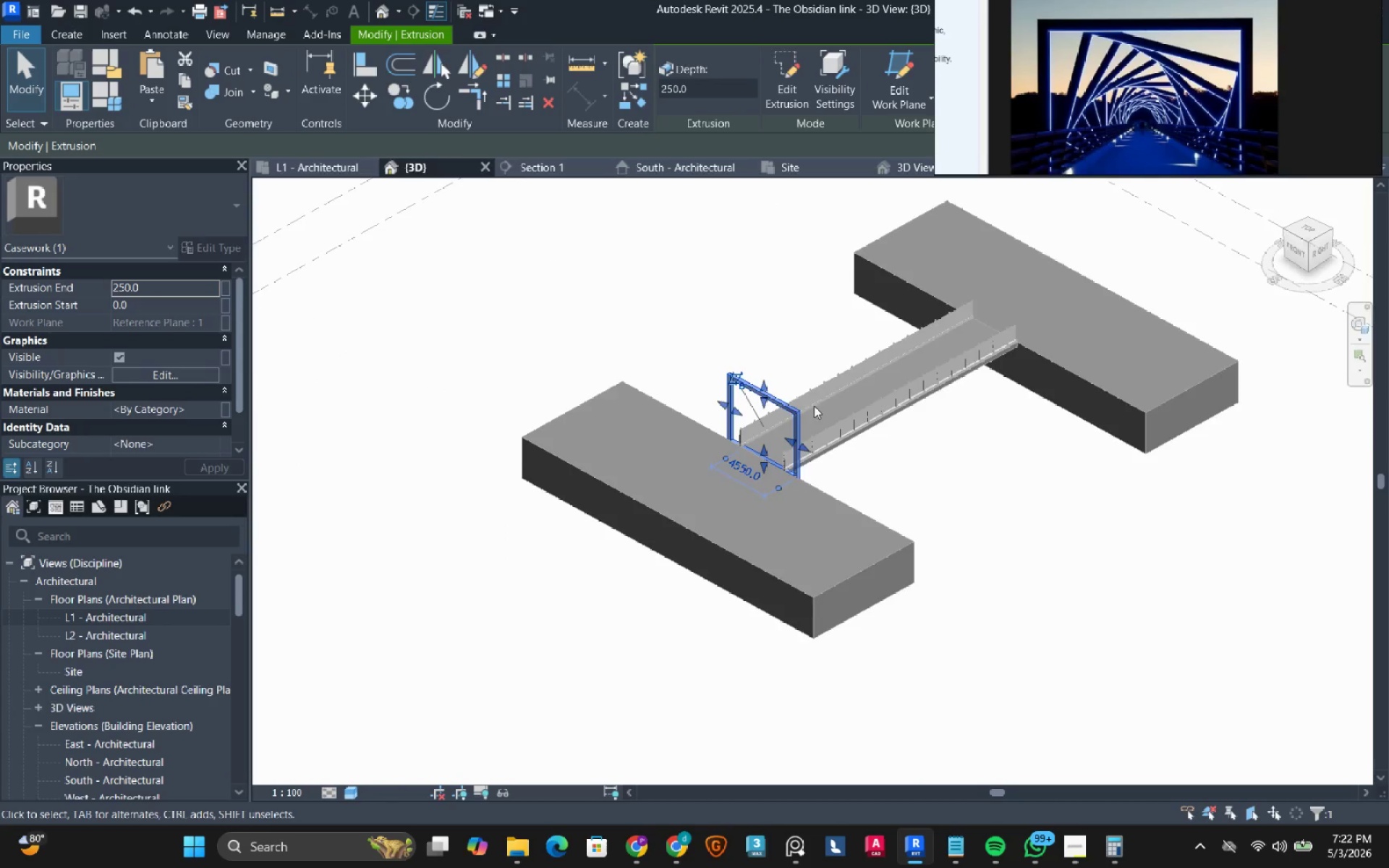 
scroll: coordinate [770, 415], scroll_direction: up, amount: 8.0
 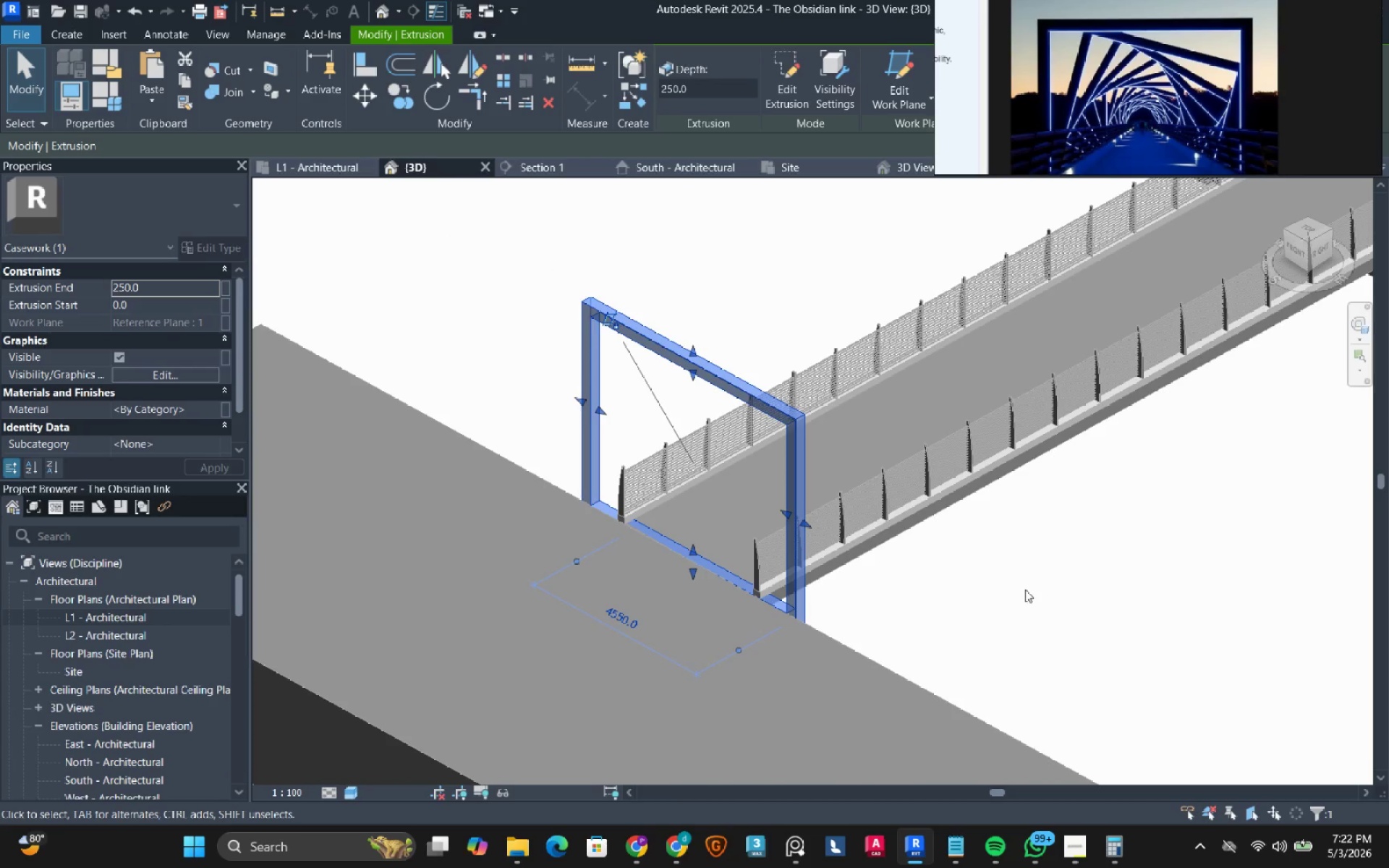 
left_click([1024, 605])
 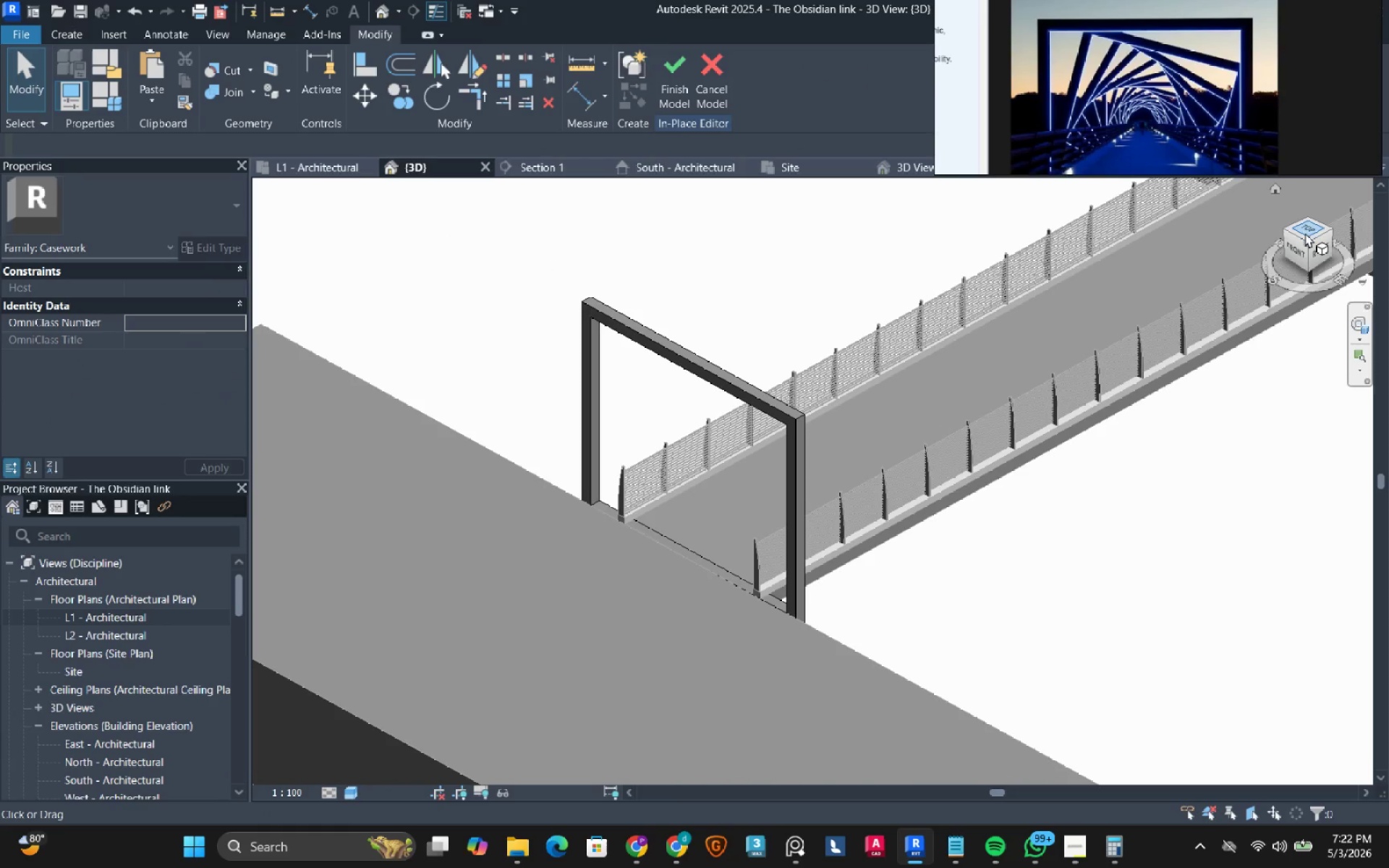 
left_click([1301, 226])
 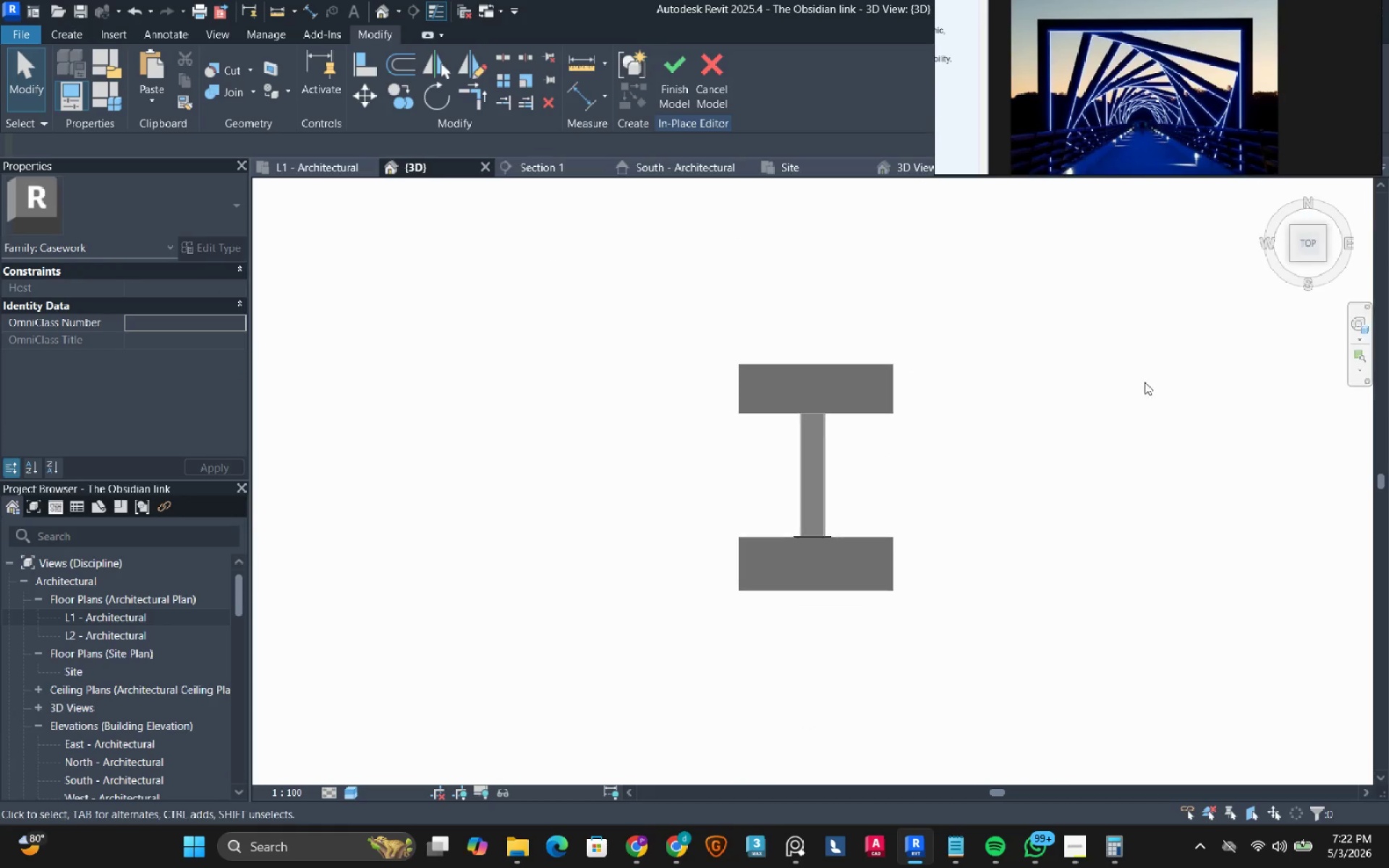 
scroll: coordinate [817, 548], scroll_direction: up, amount: 16.0
 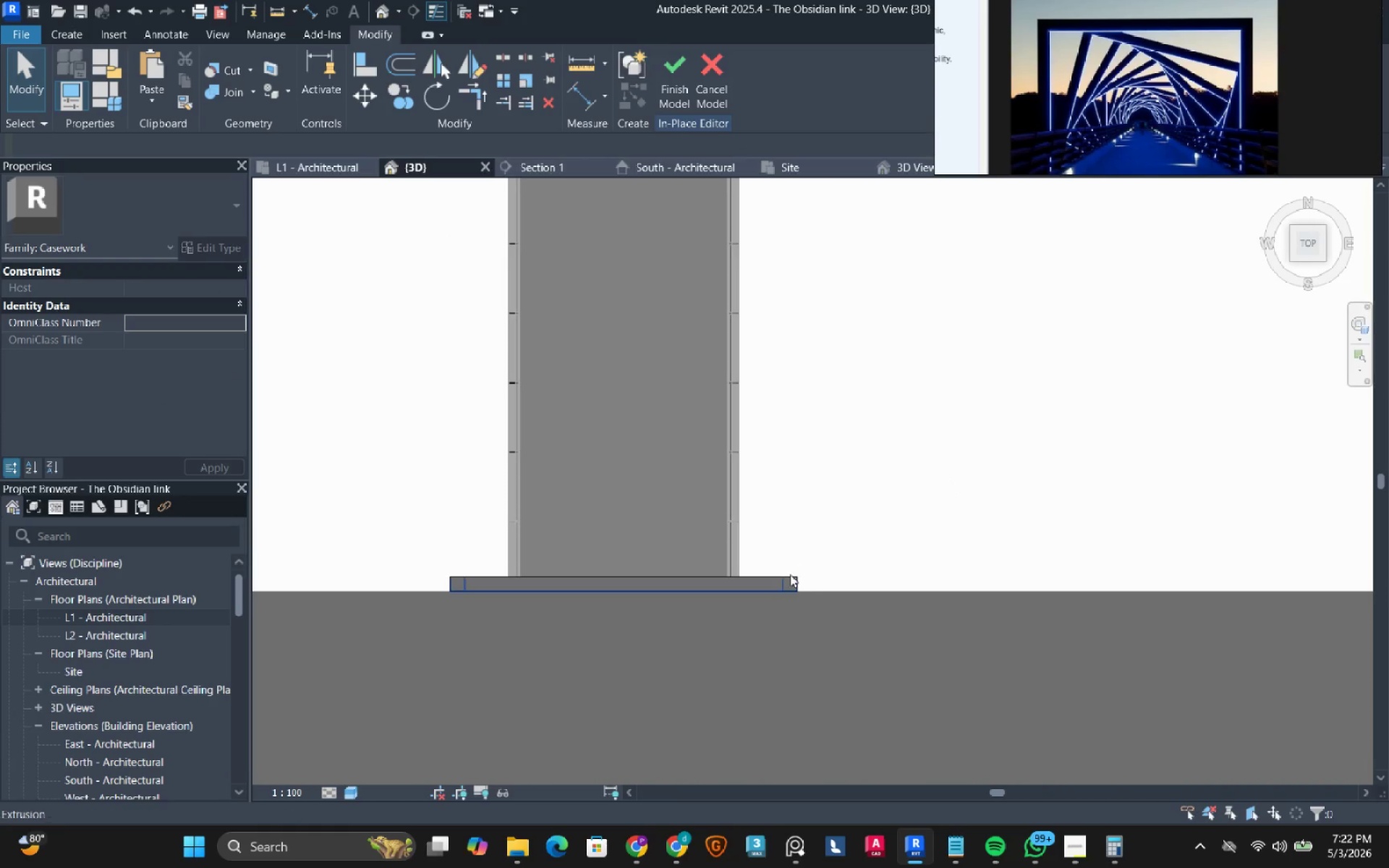 
left_click([789, 574])
 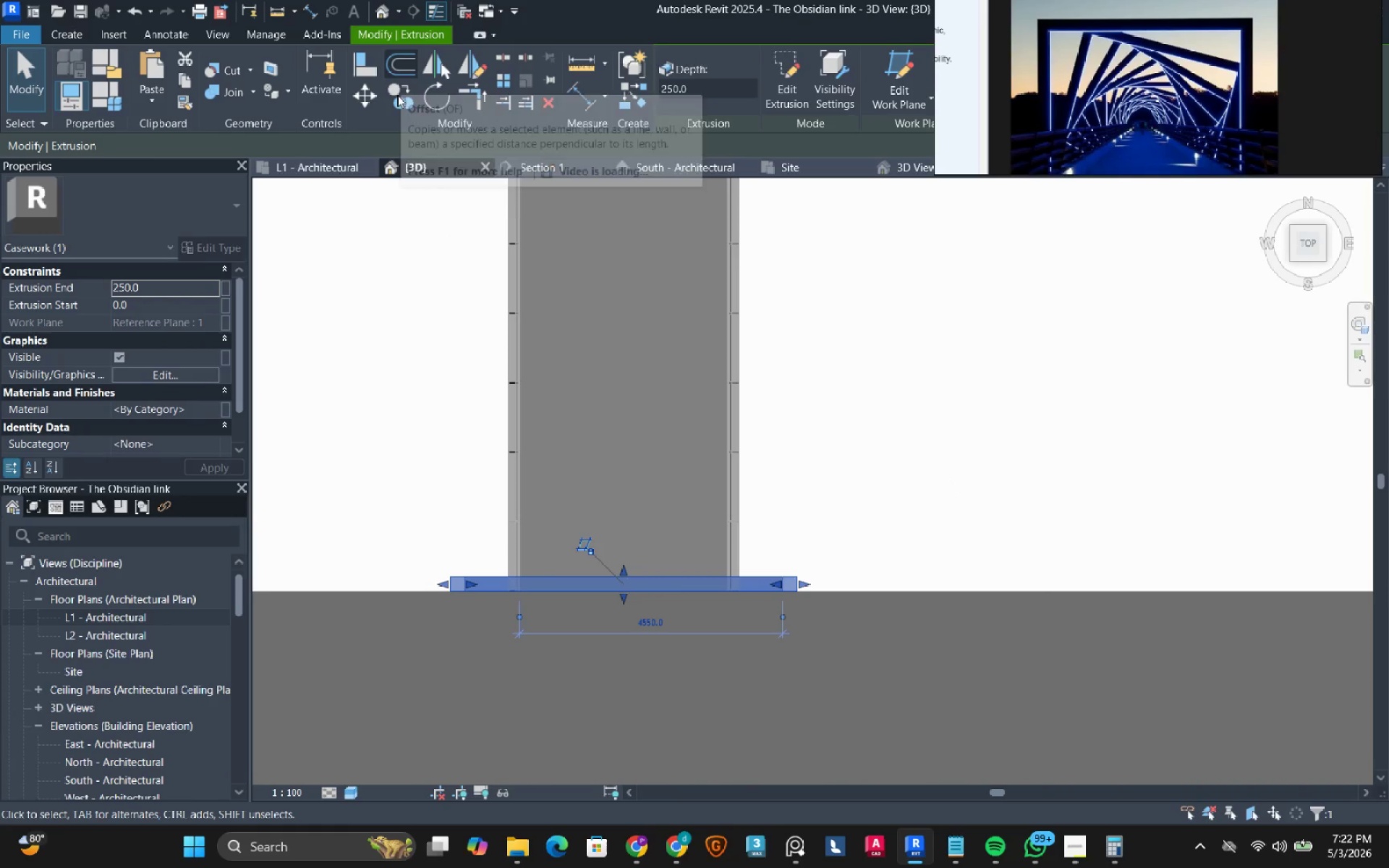 
left_click([395, 103])
 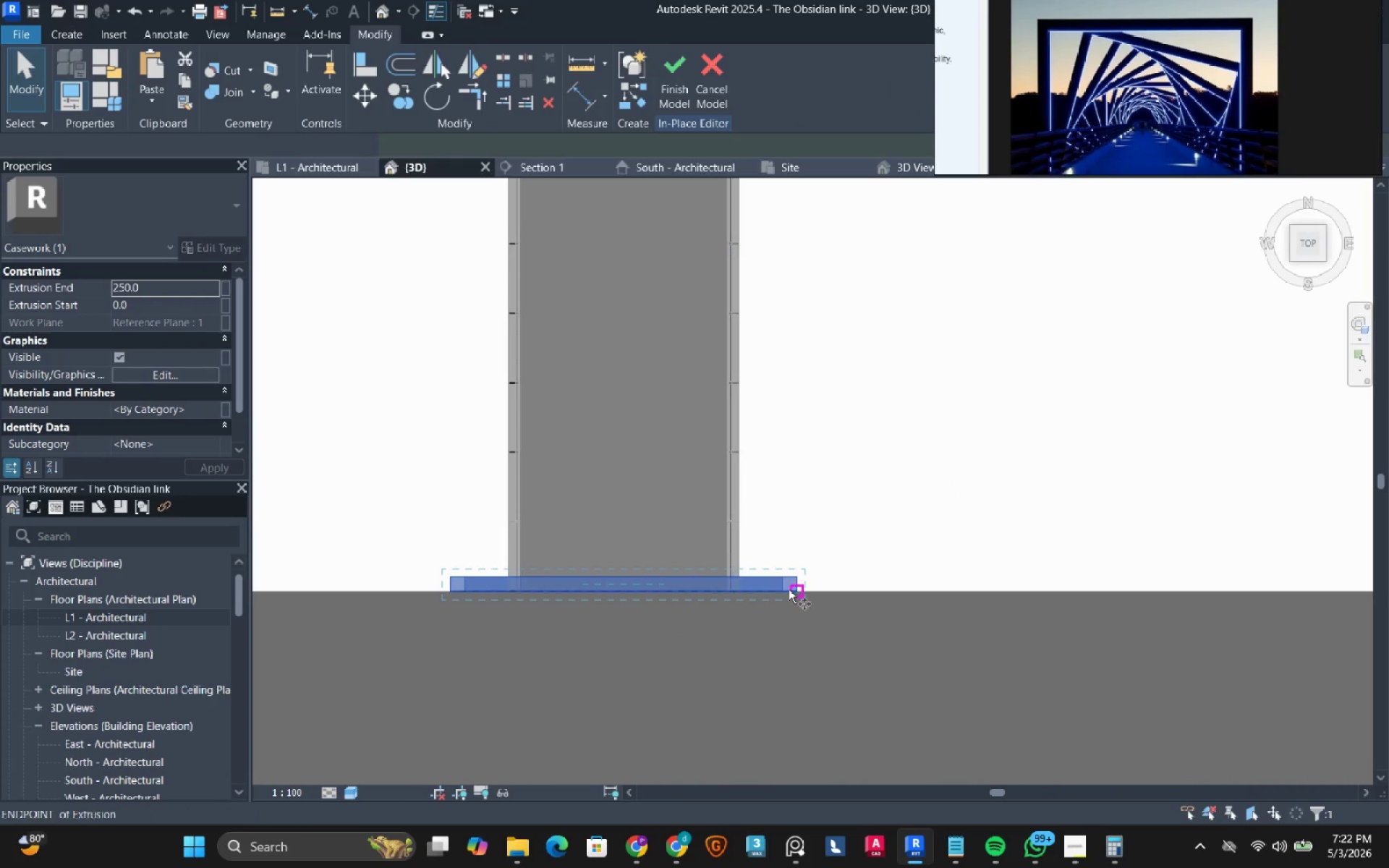 
scroll: coordinate [799, 603], scroll_direction: up, amount: 4.0
 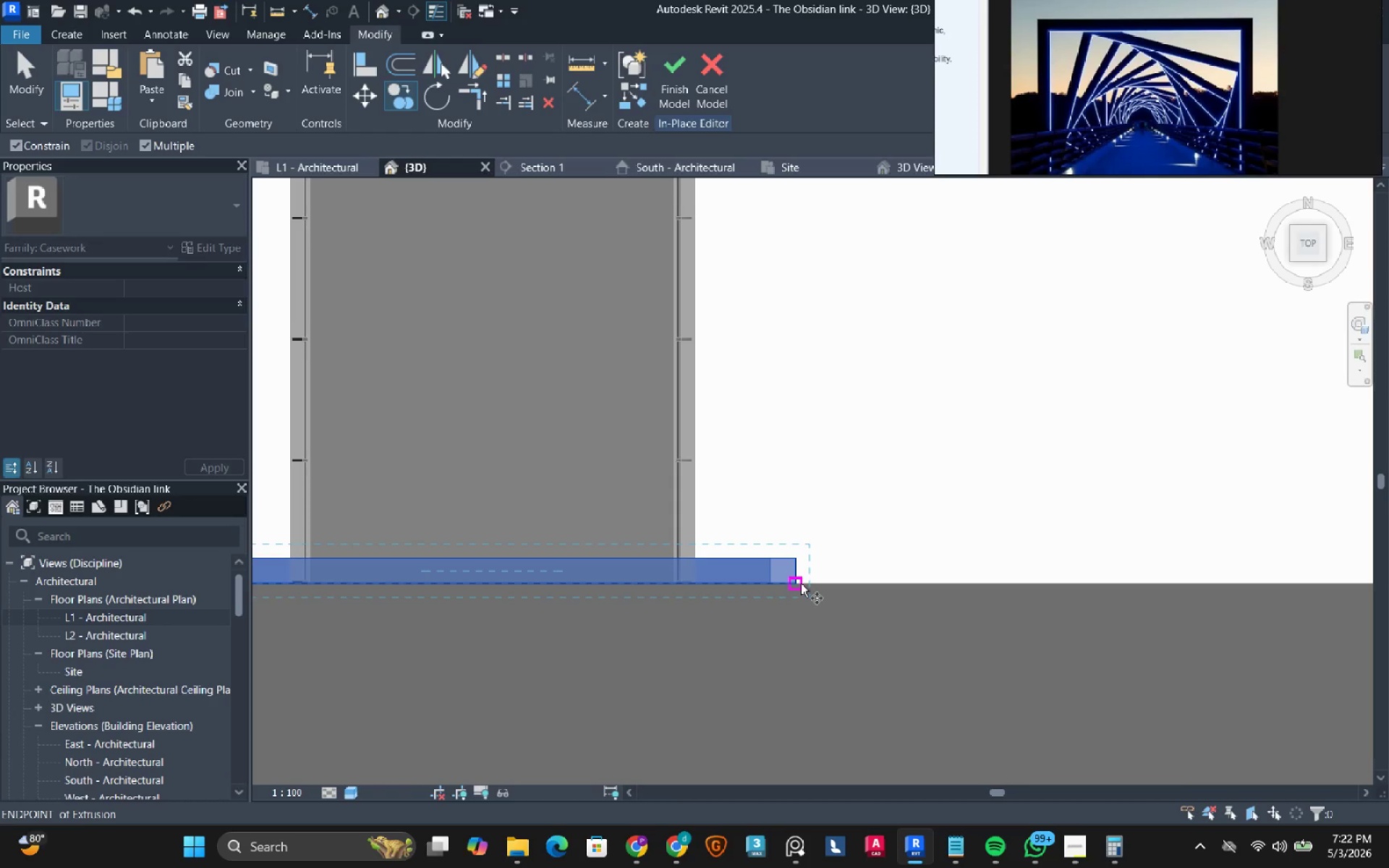 
left_click([801, 584])
 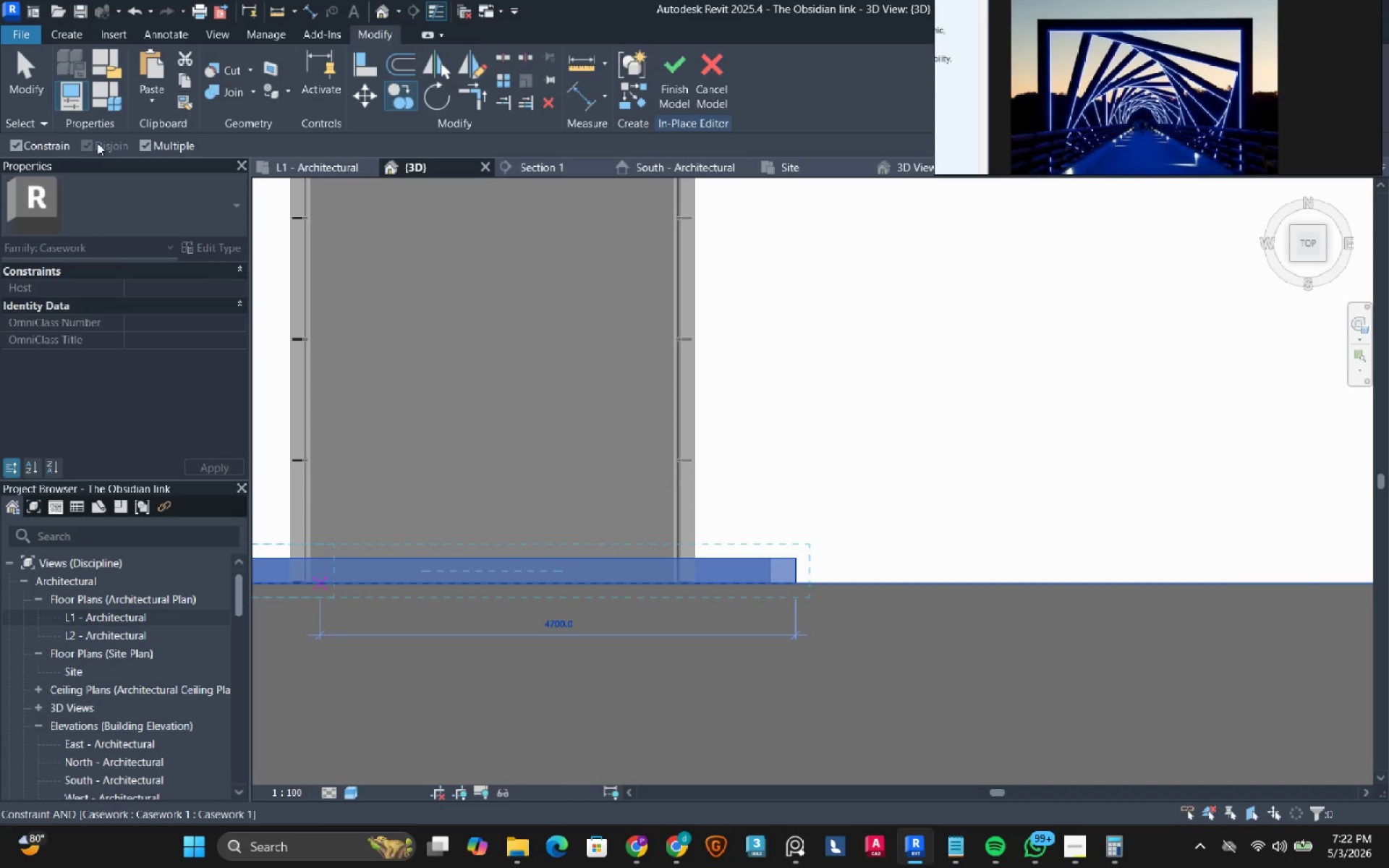 
left_click([56, 145])
 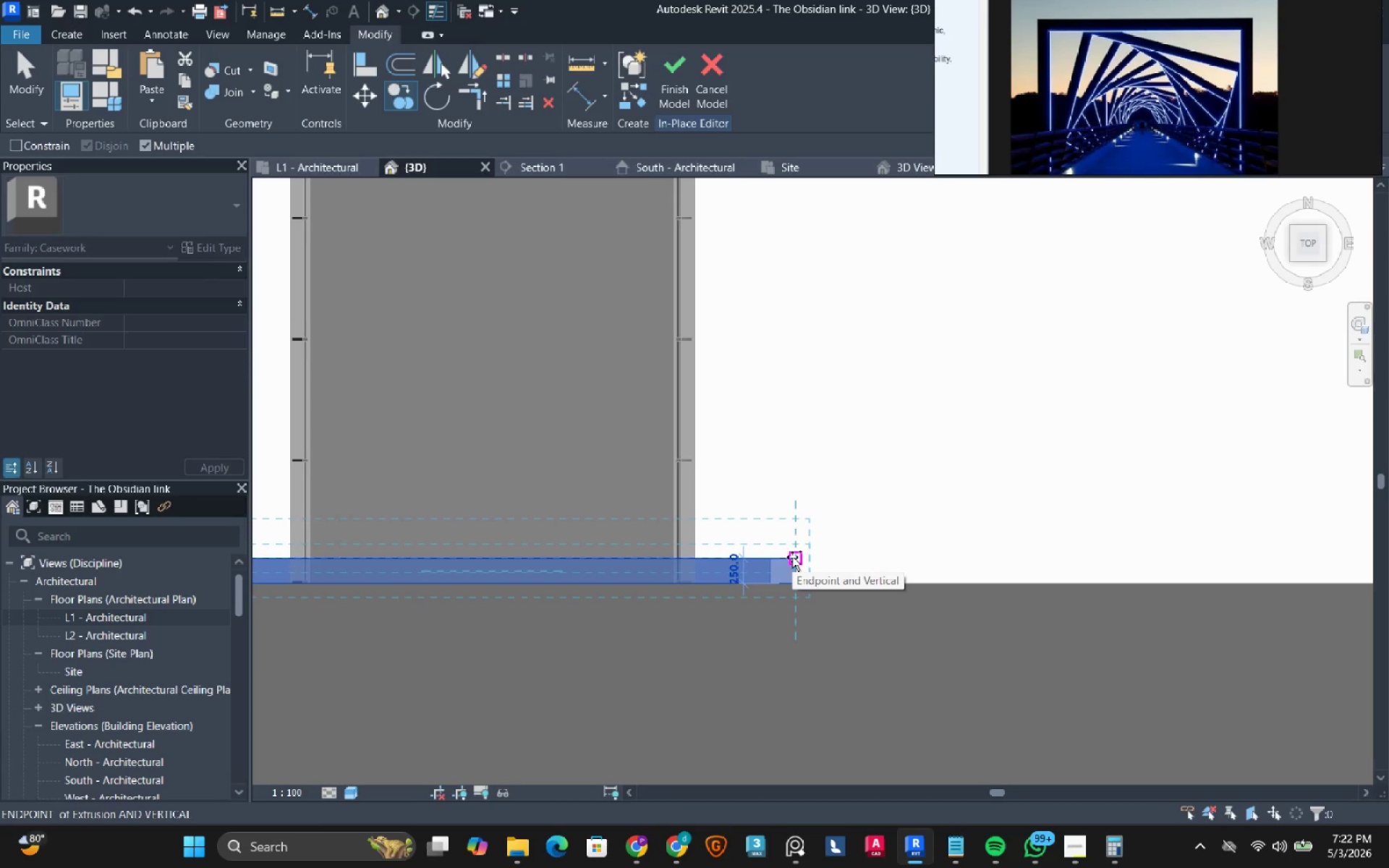 
wait(5.81)
 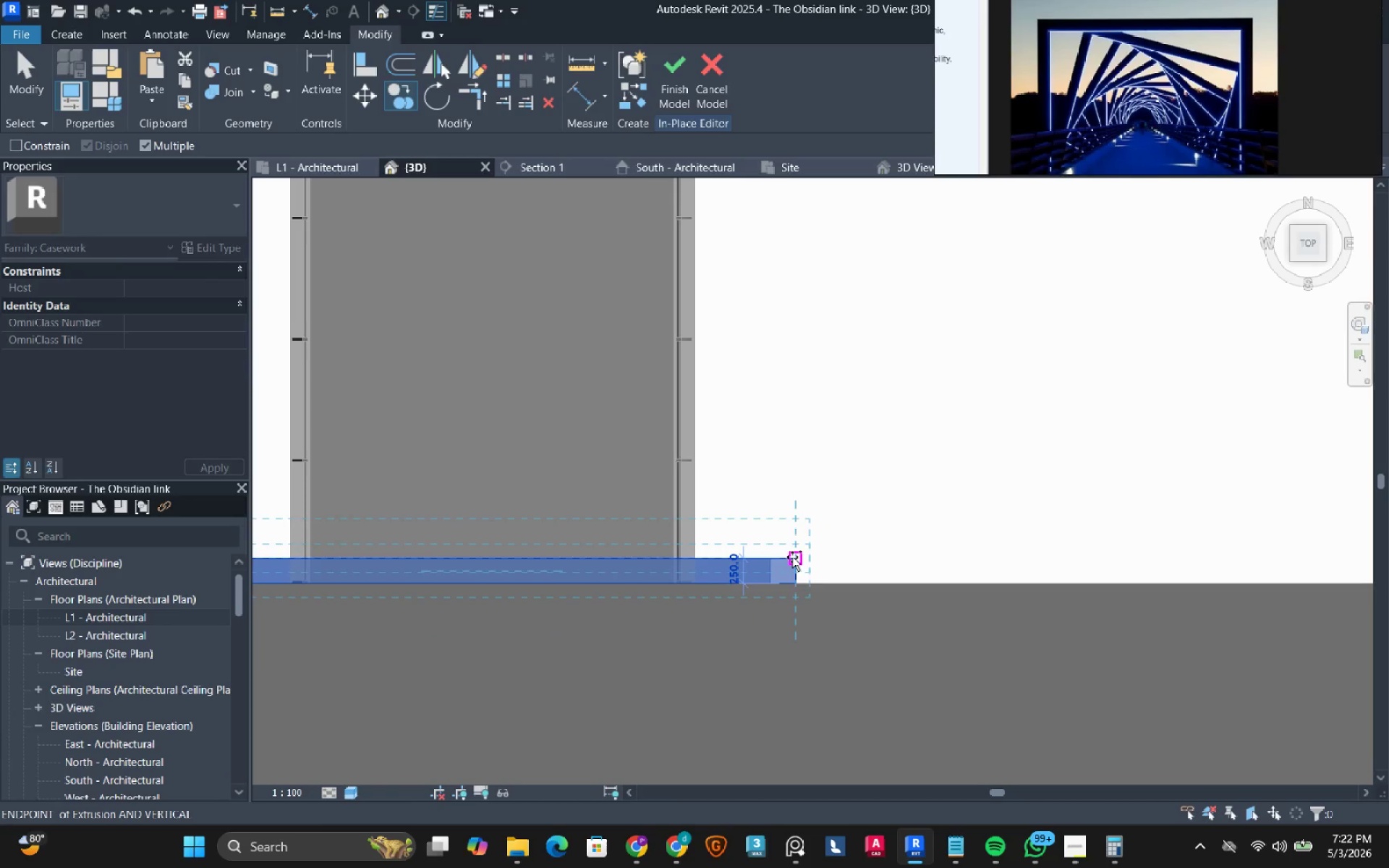 
key(Escape)
 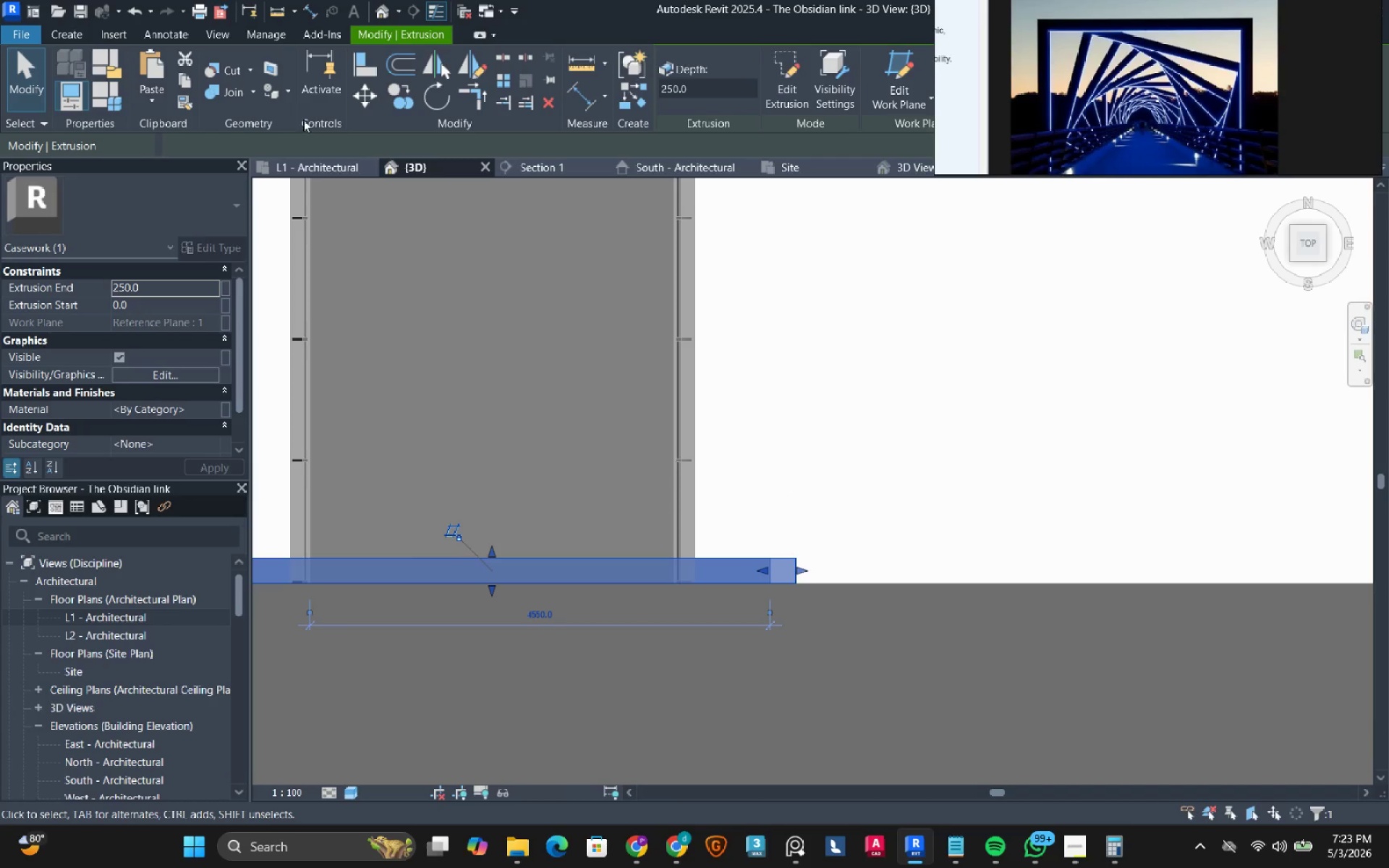 
left_click([415, 102])
 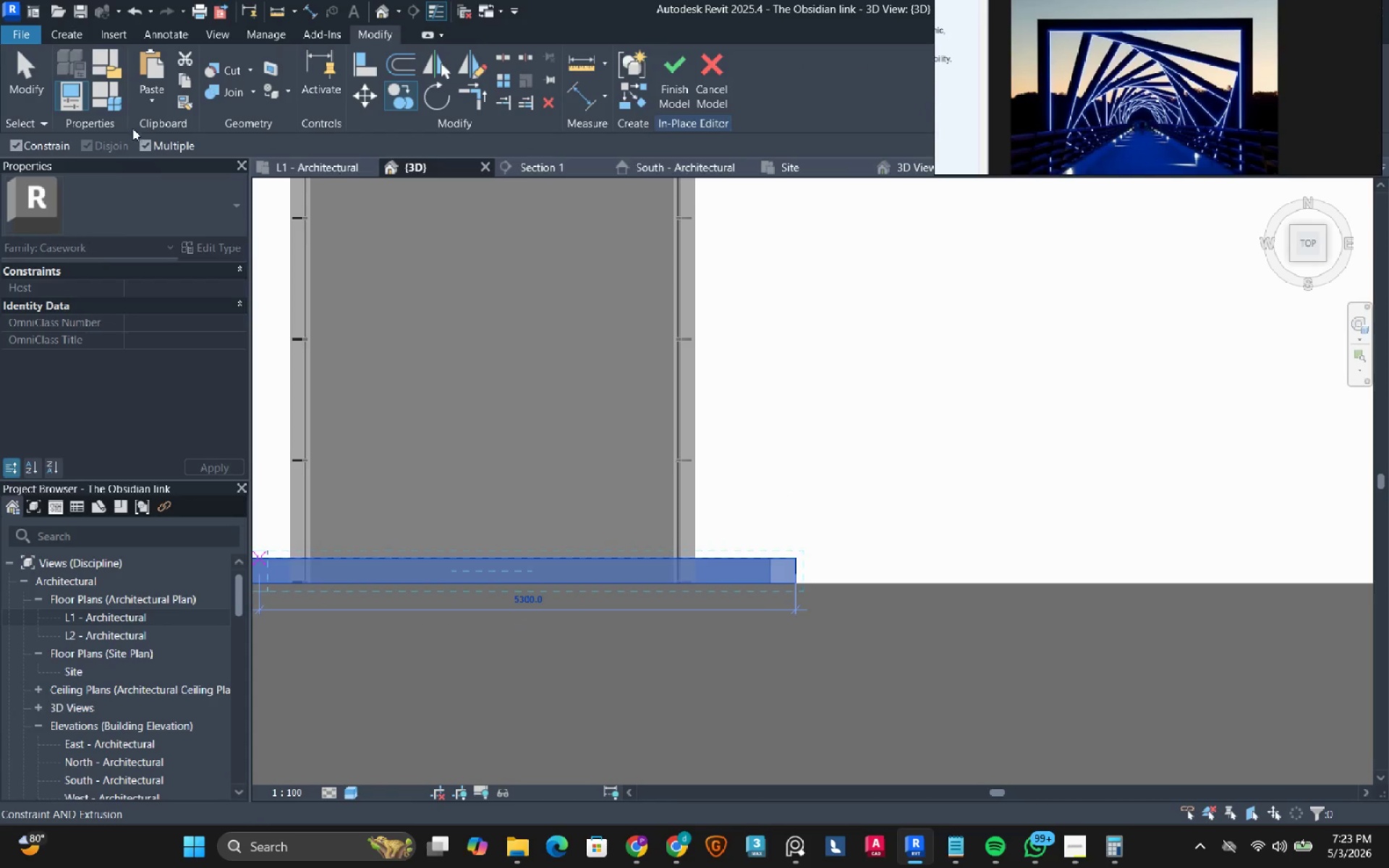 
left_click([47, 145])
 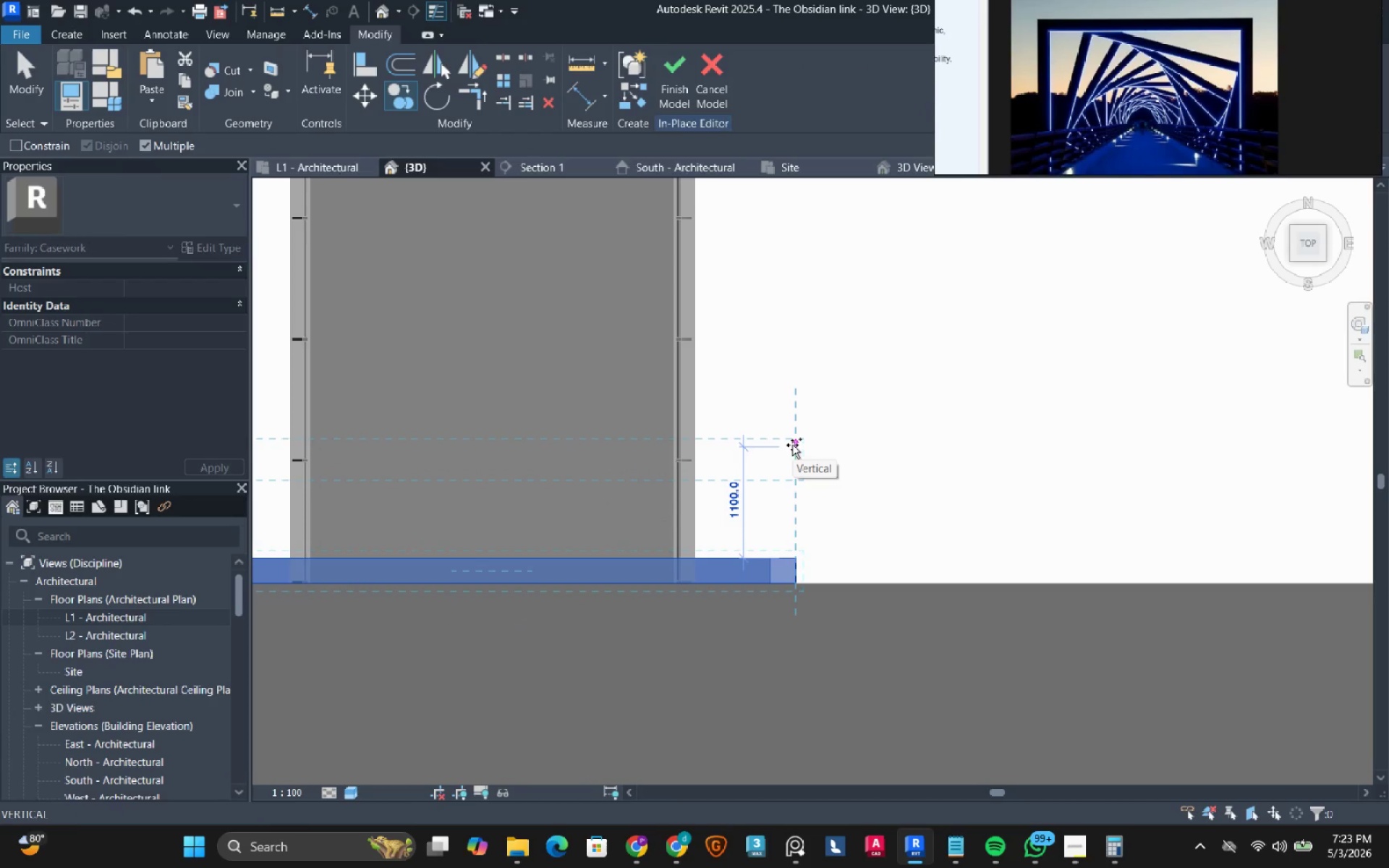 
wait(5.3)
 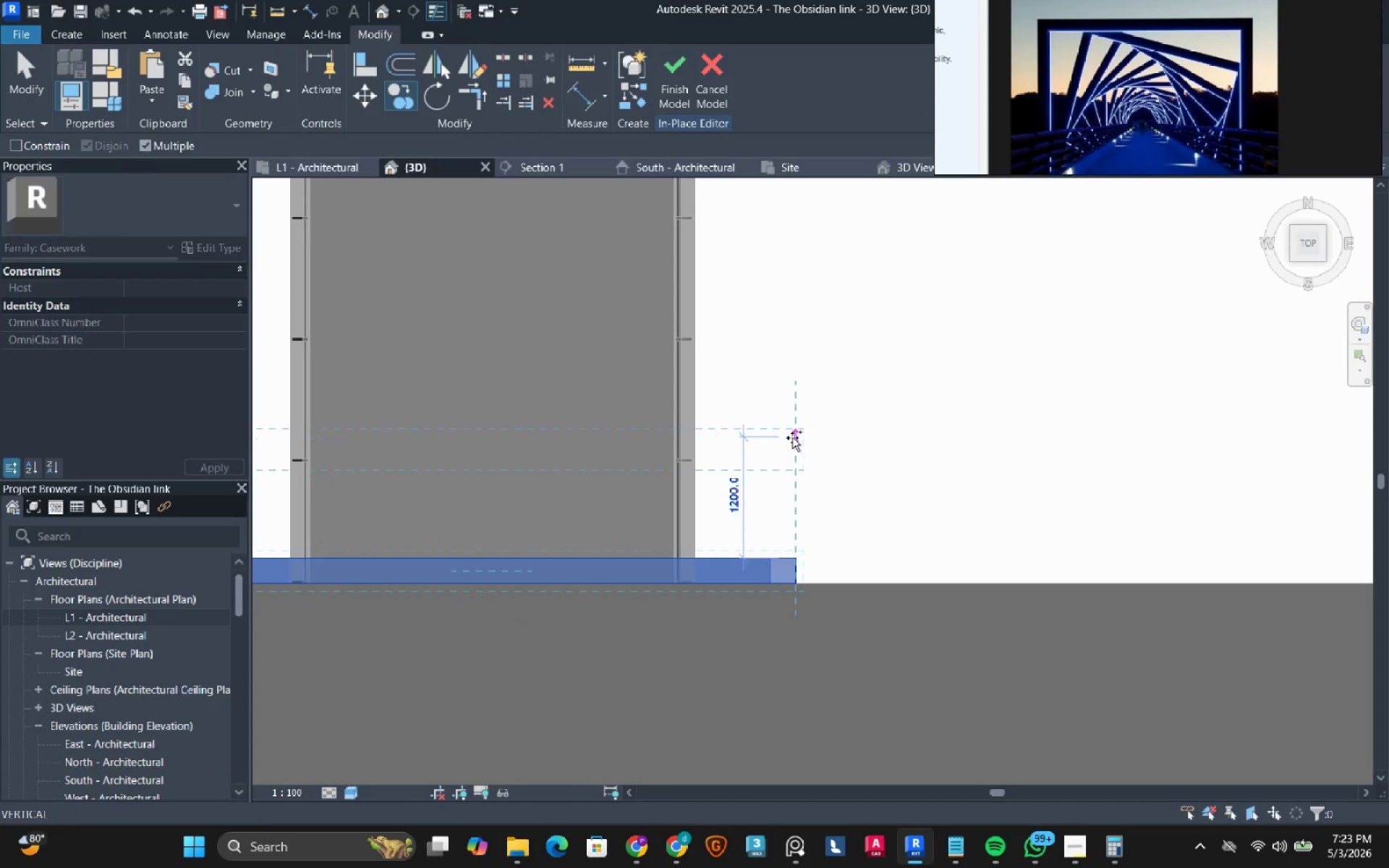 
key(Numpad1)
 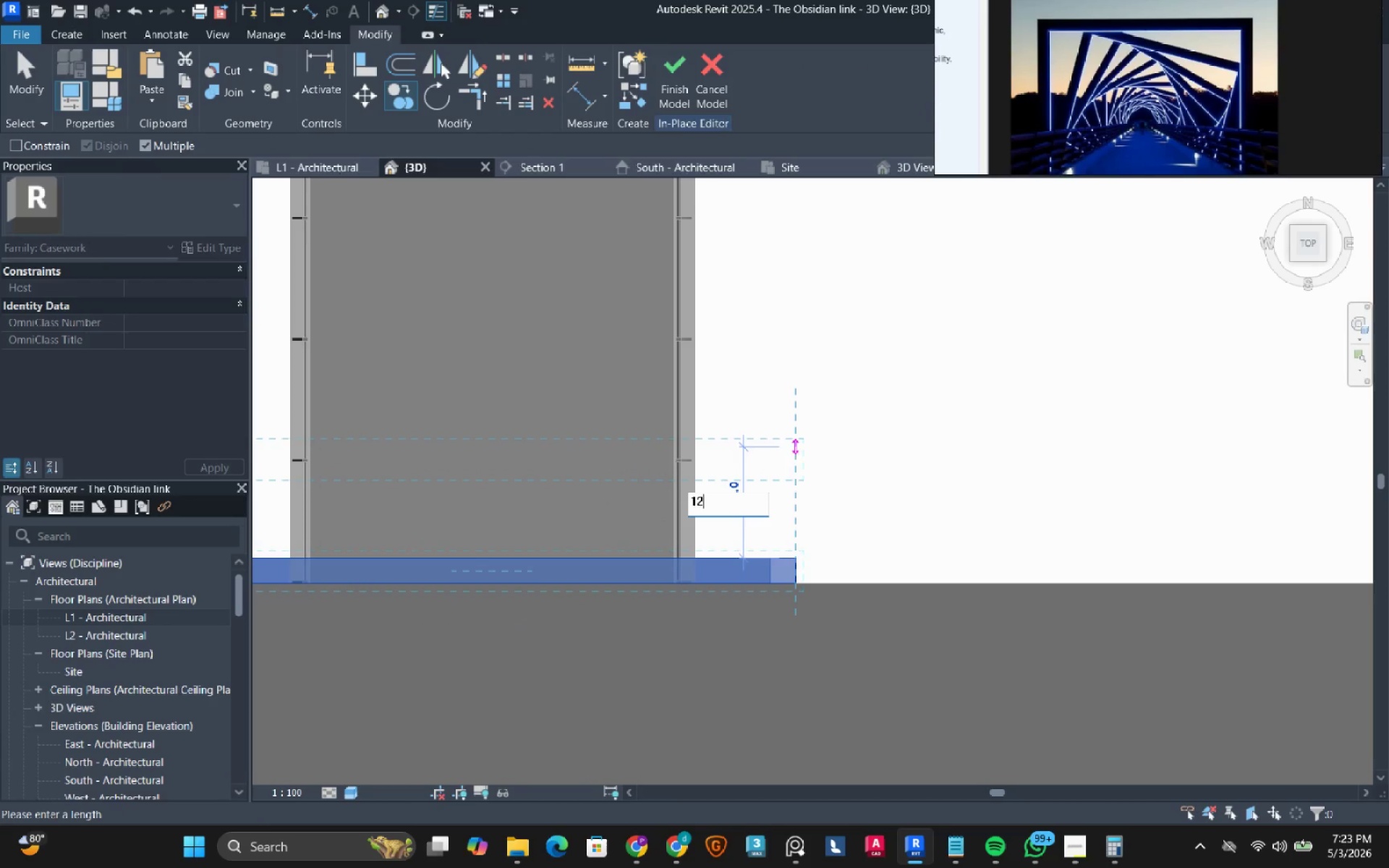 
key(Numpad2)
 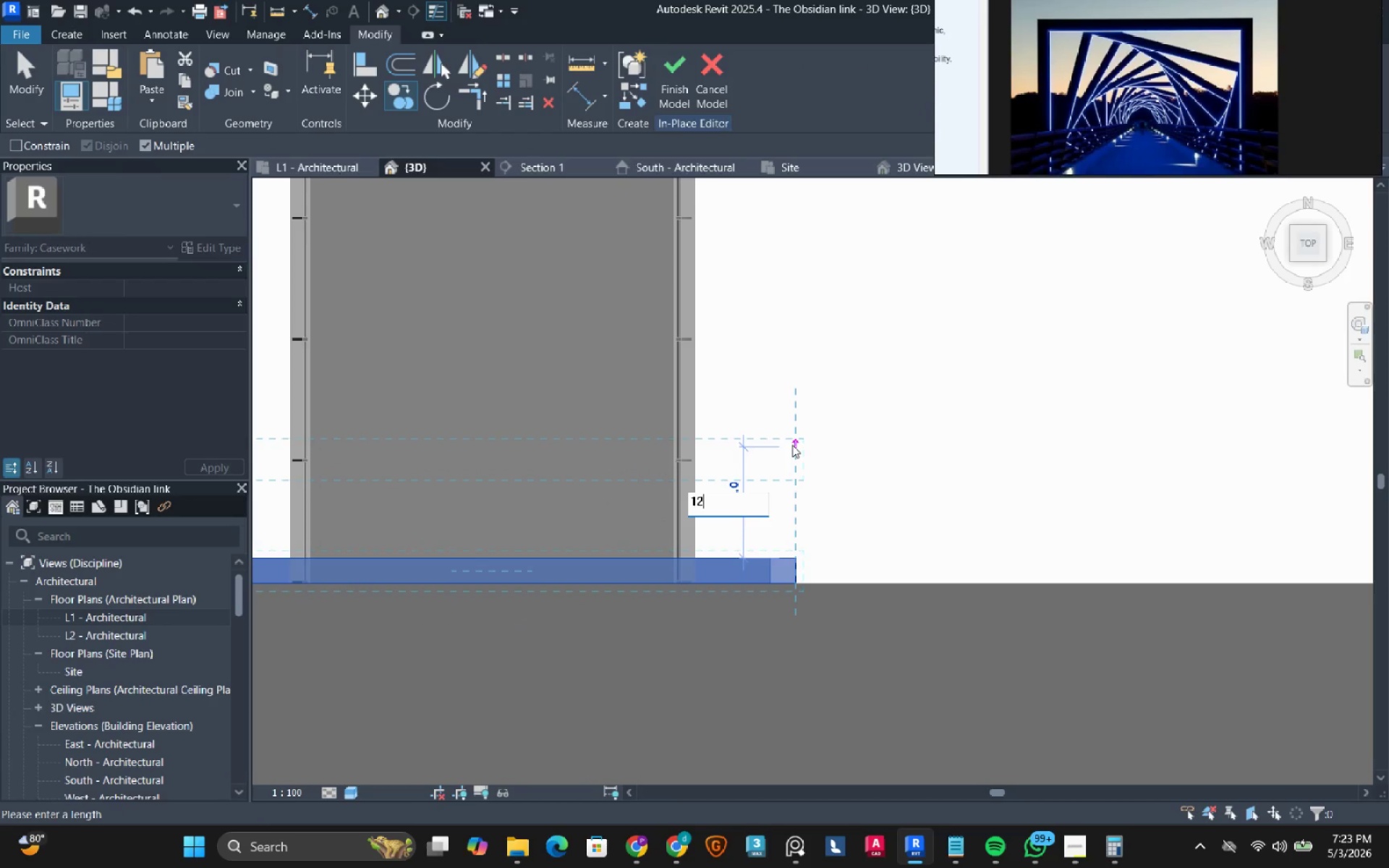 
key(Numpad5)
 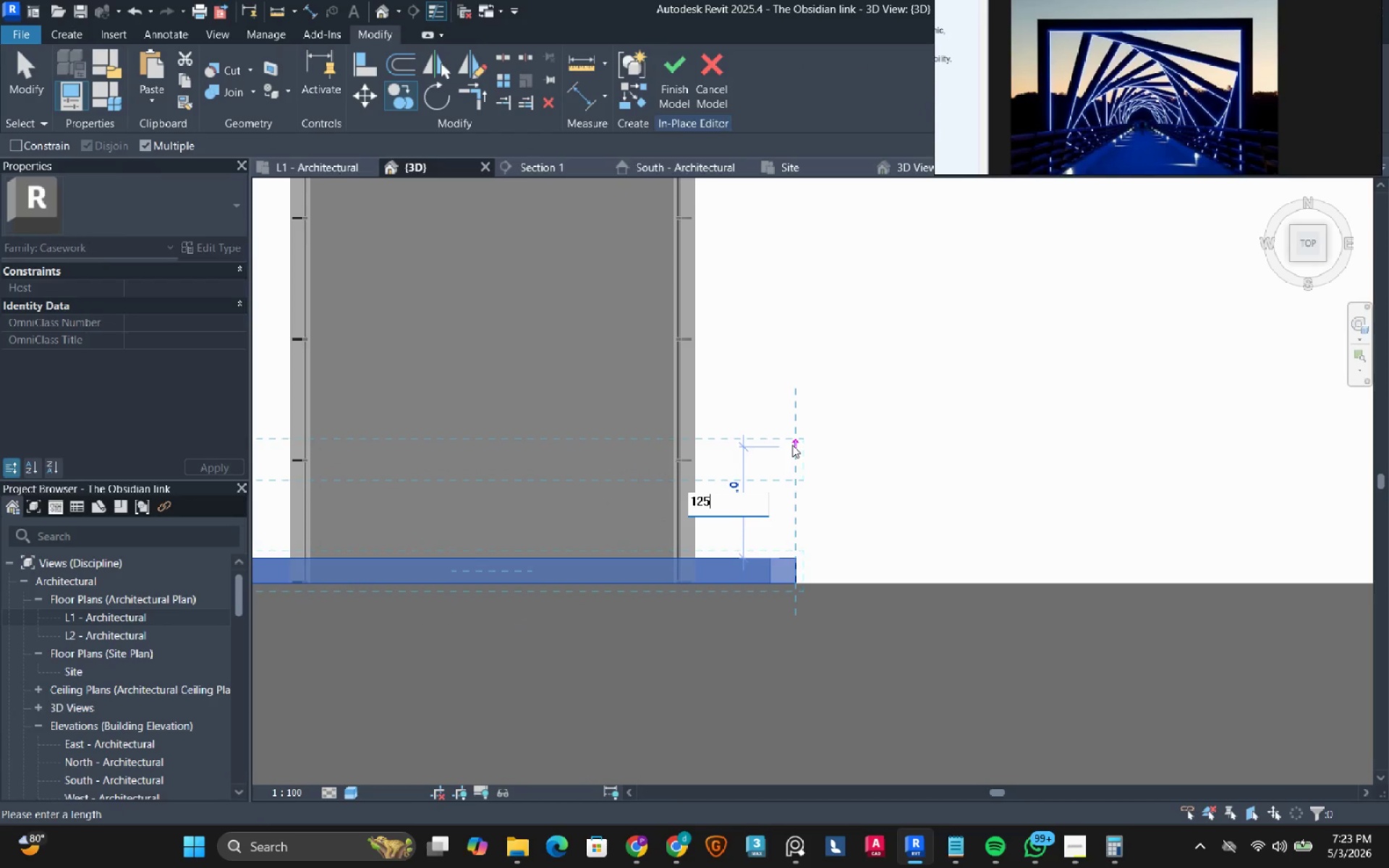 
key(Numpad0)
 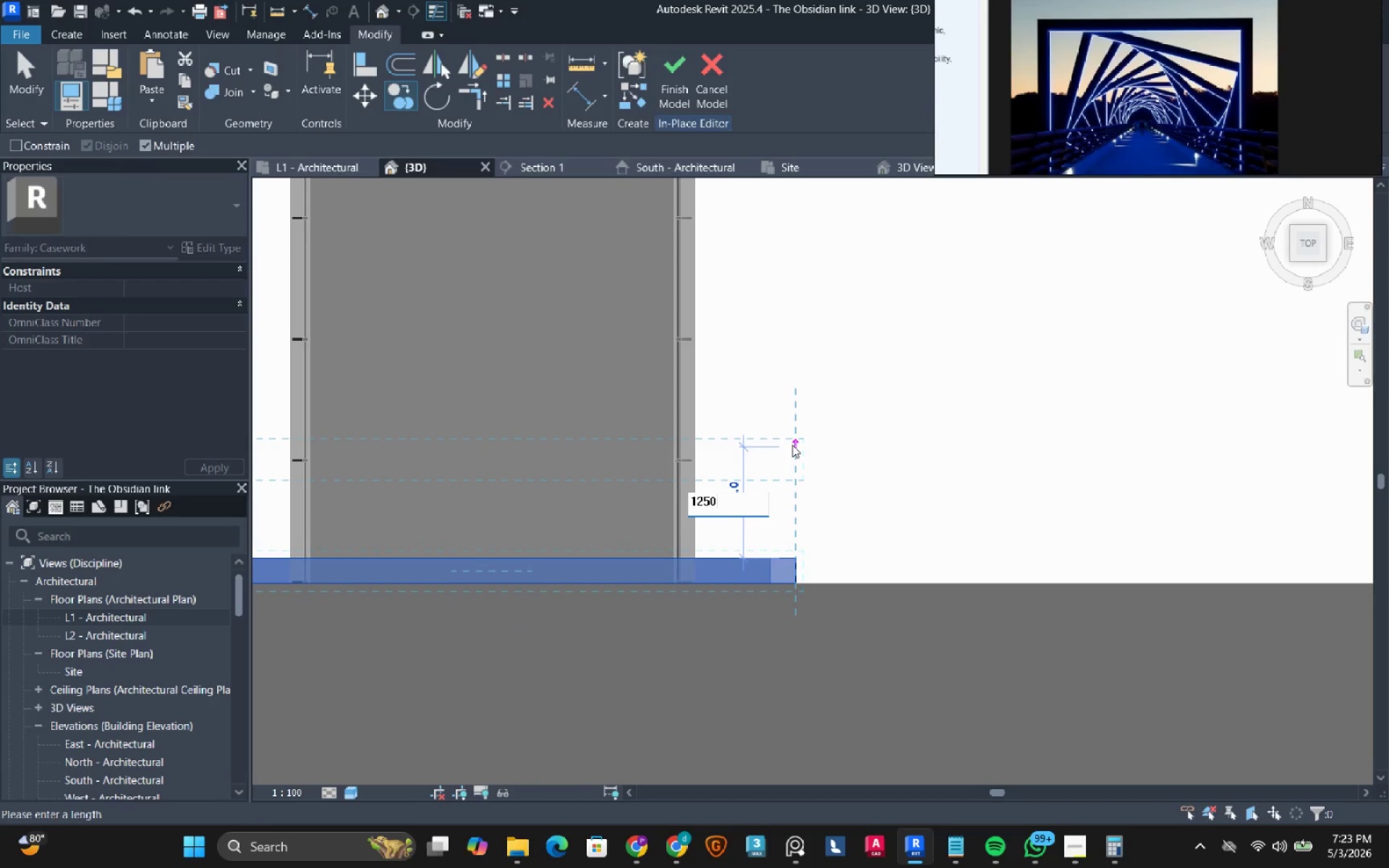 
key(NumpadEnter)
 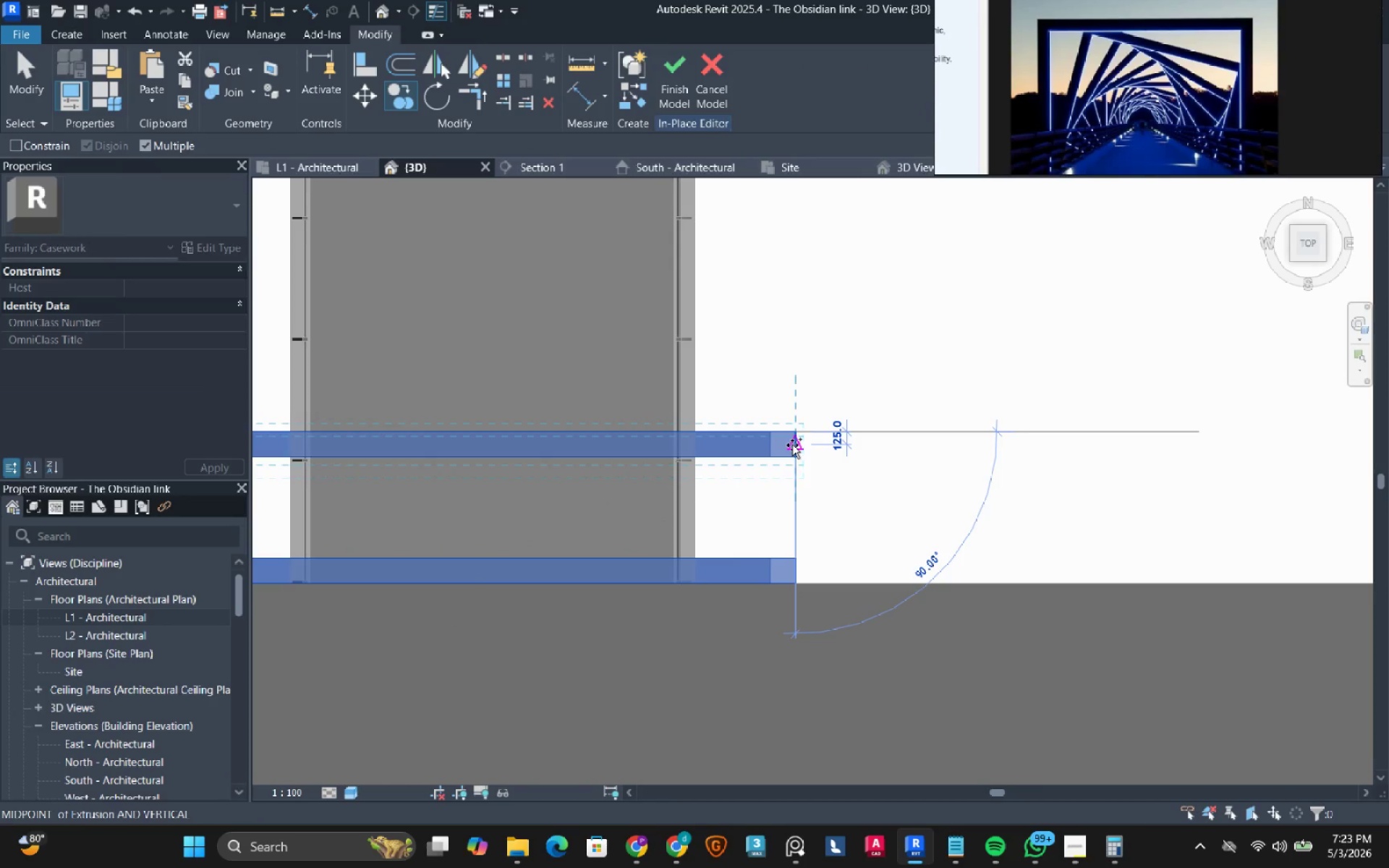 
key(Escape)
 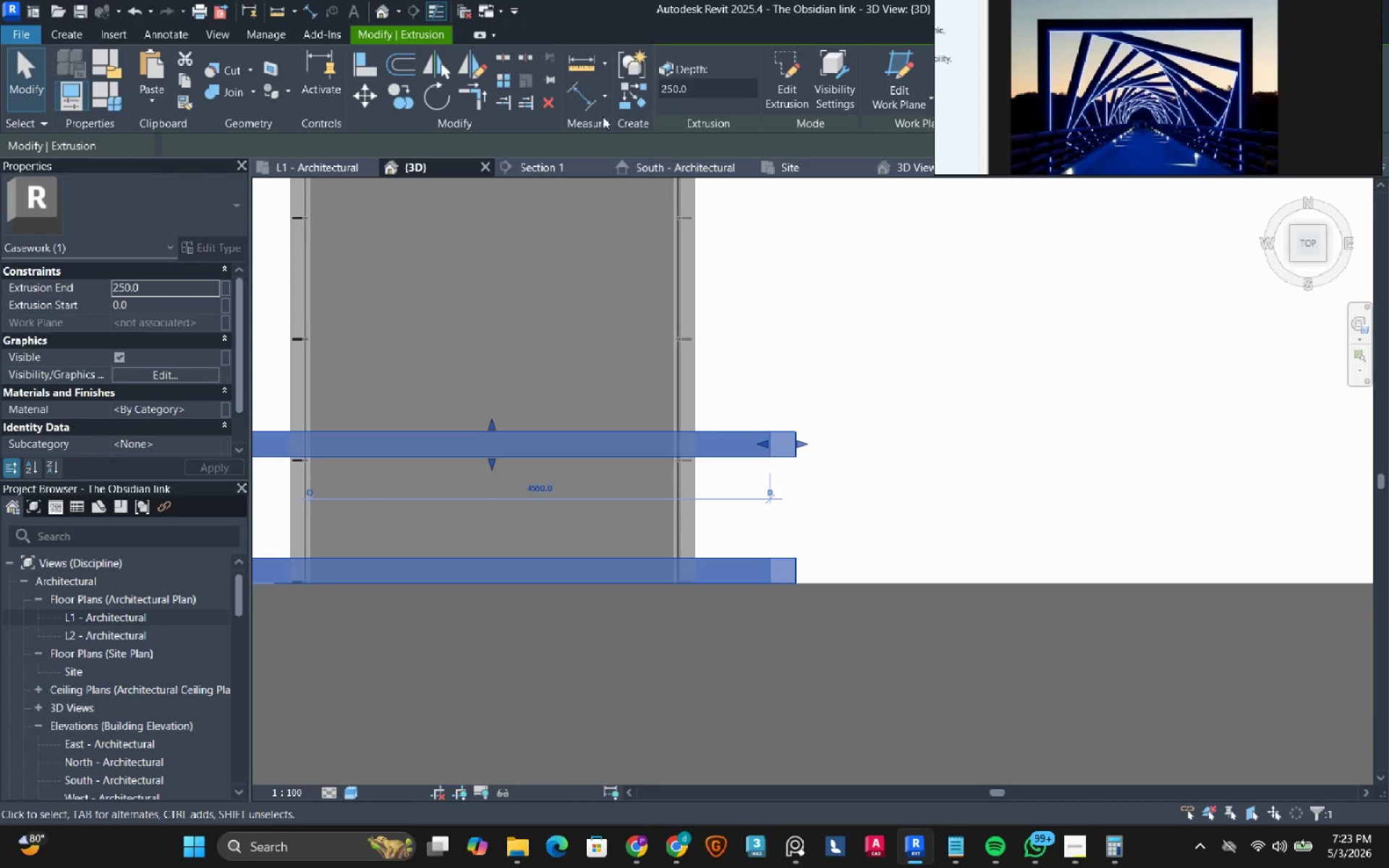 
left_click([578, 104])
 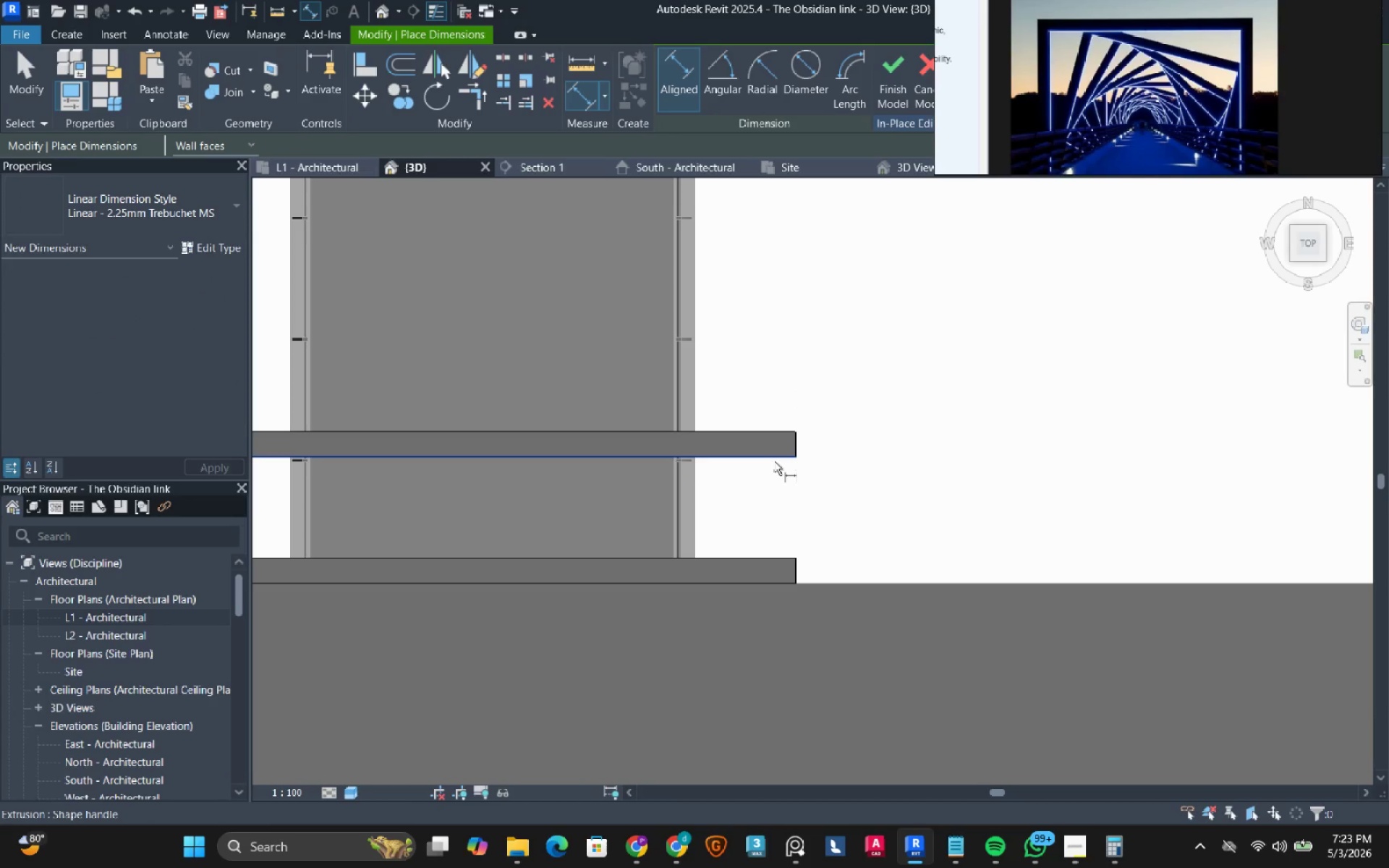 
left_click([774, 461])
 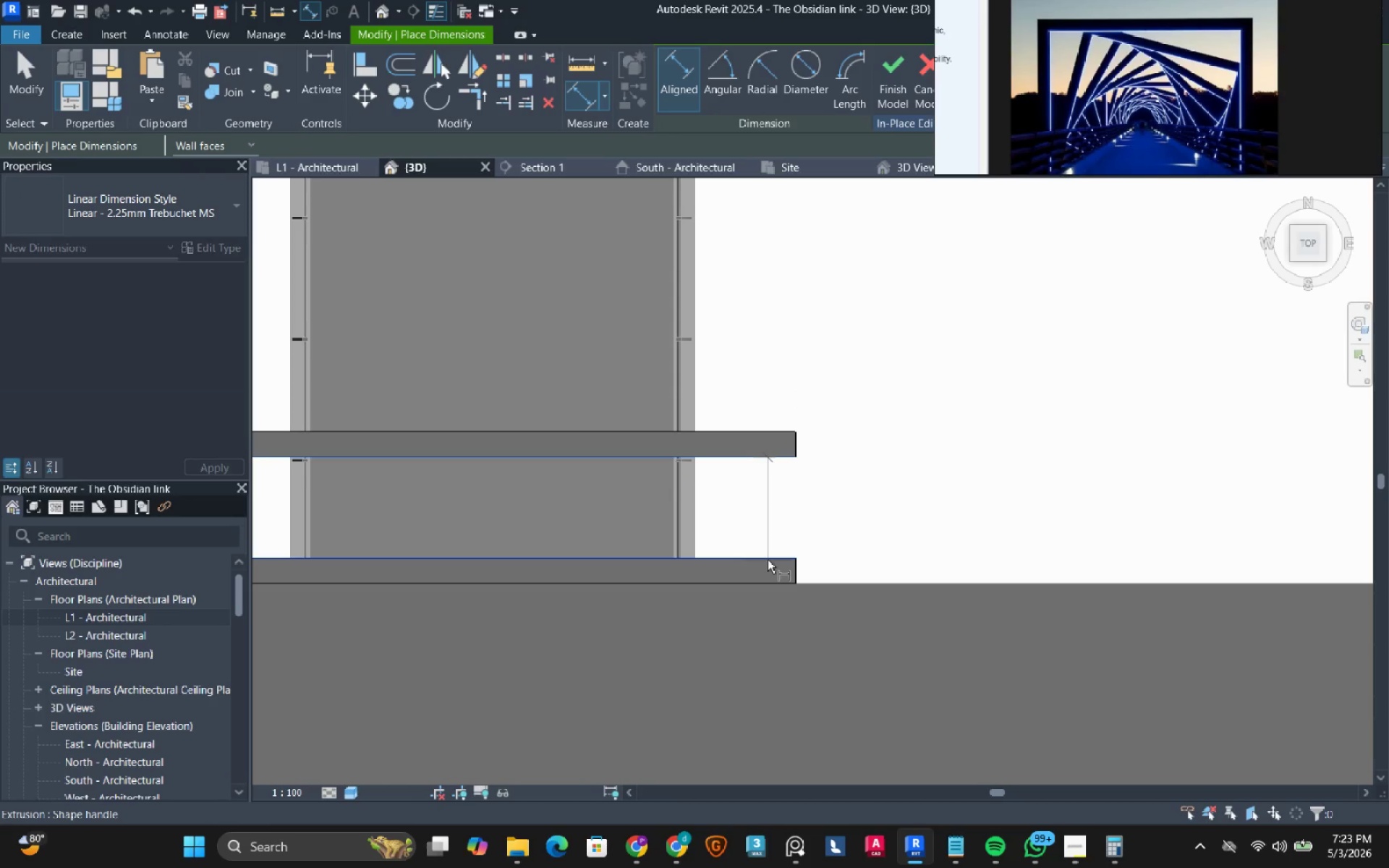 
left_click([768, 560])
 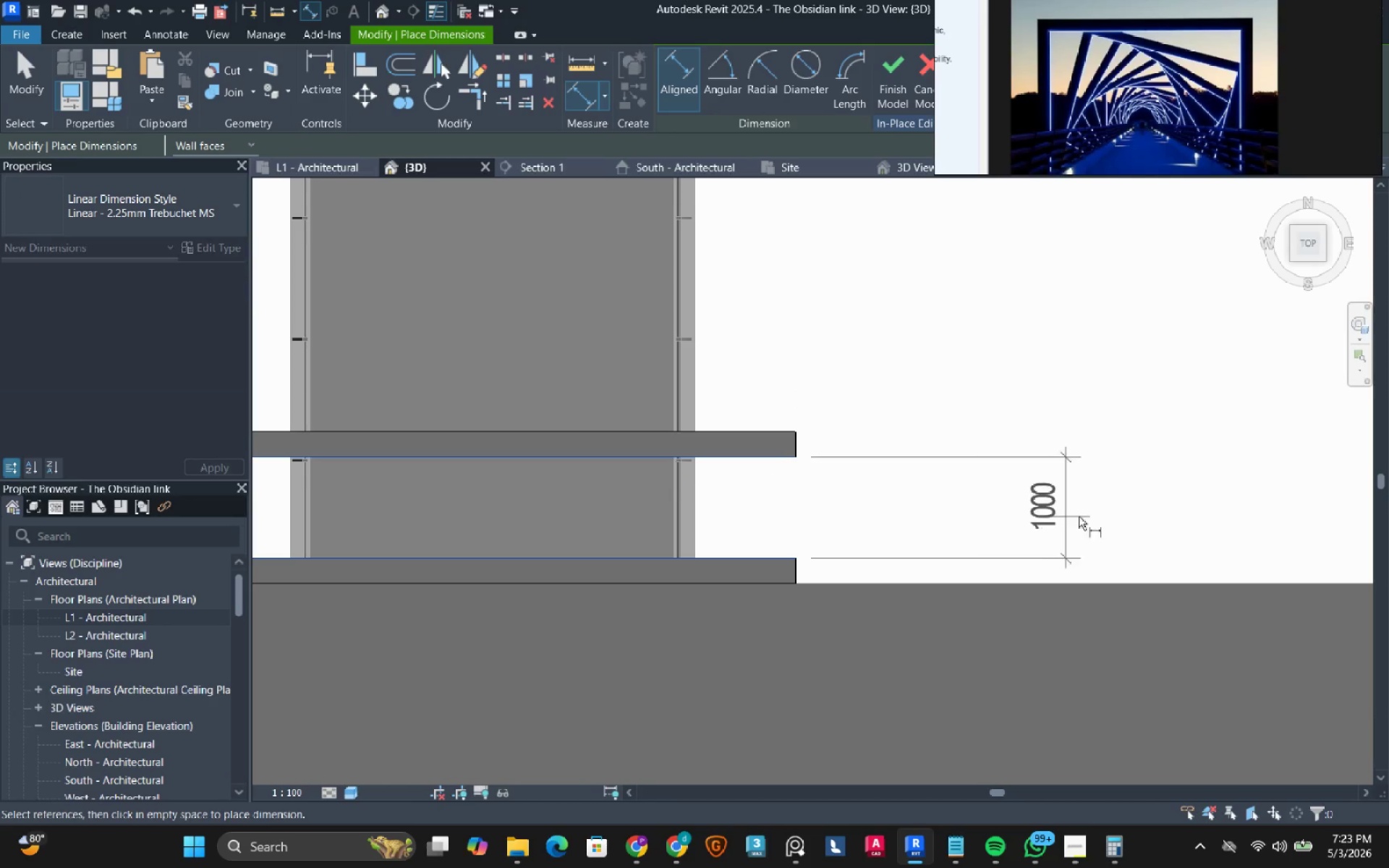 
left_click([1081, 516])
 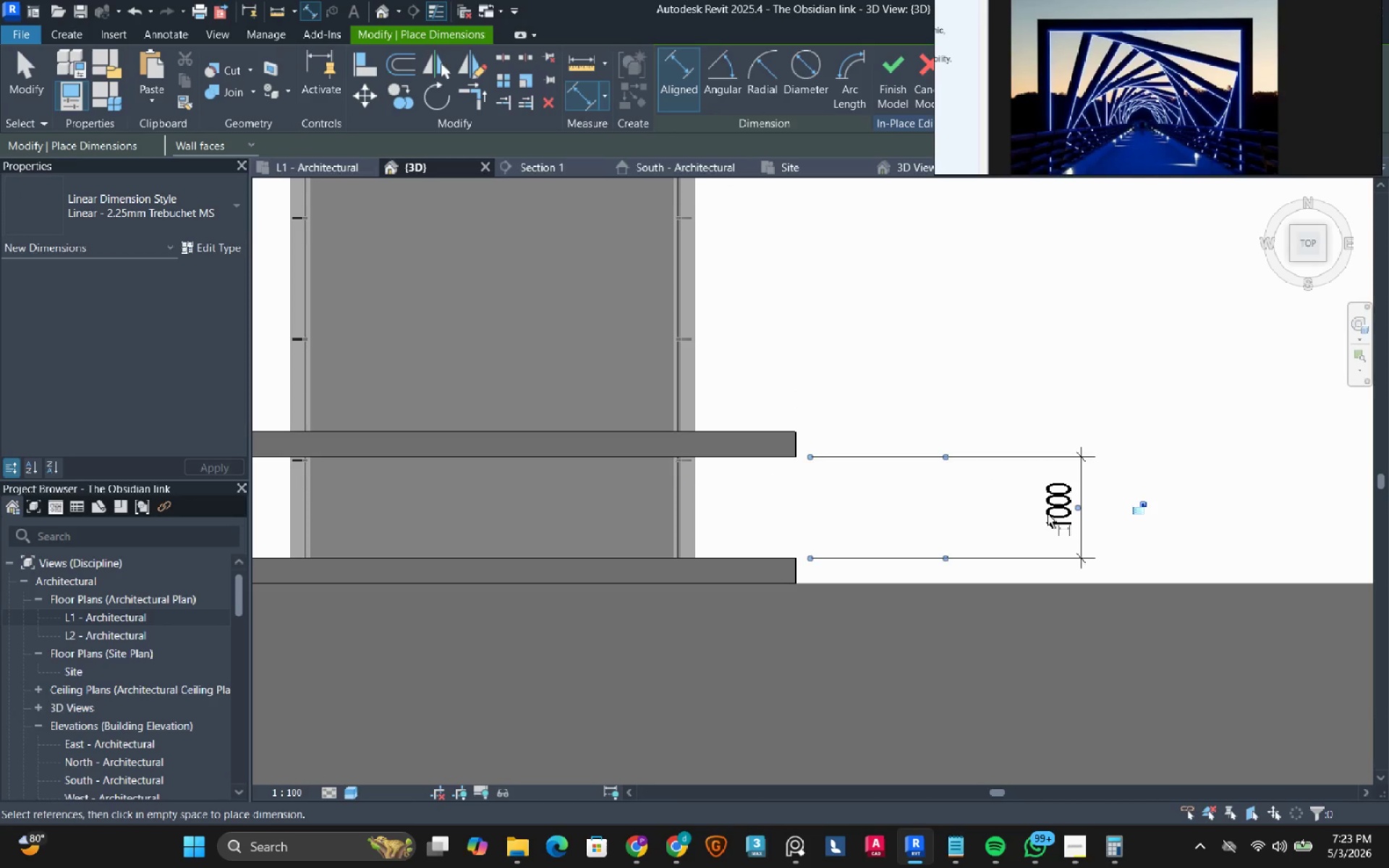 
key(Escape)
 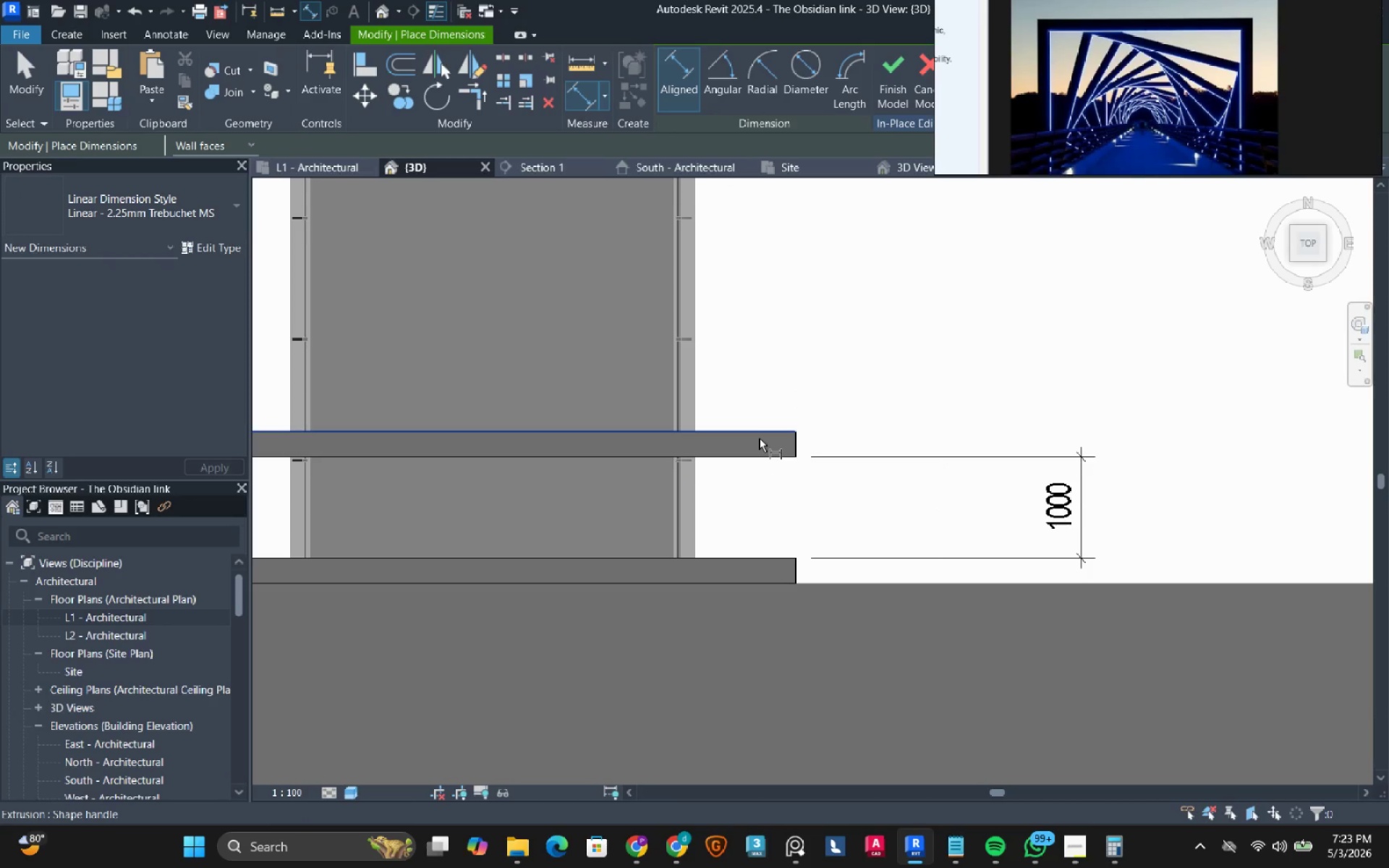 
left_click([759, 438])
 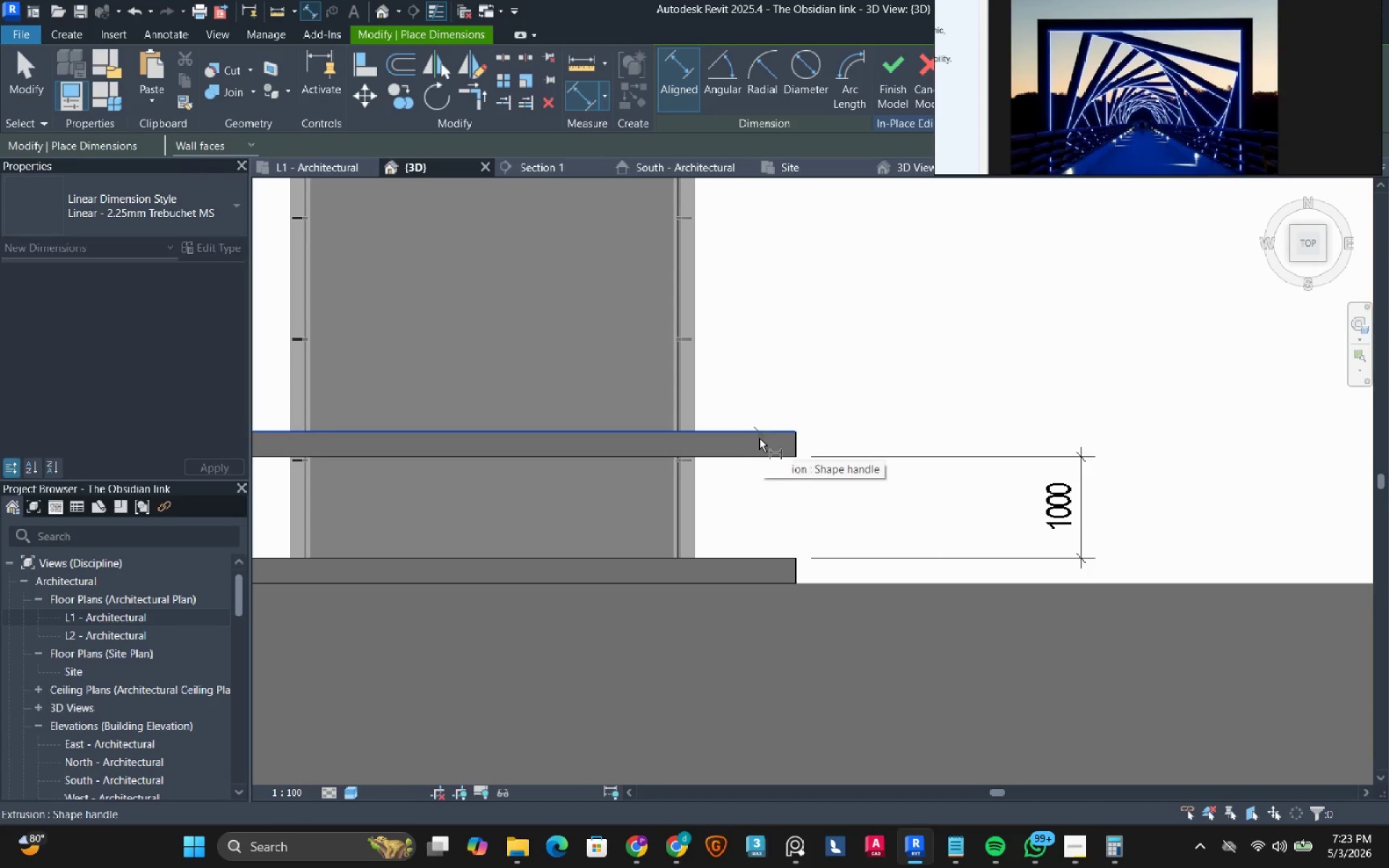 